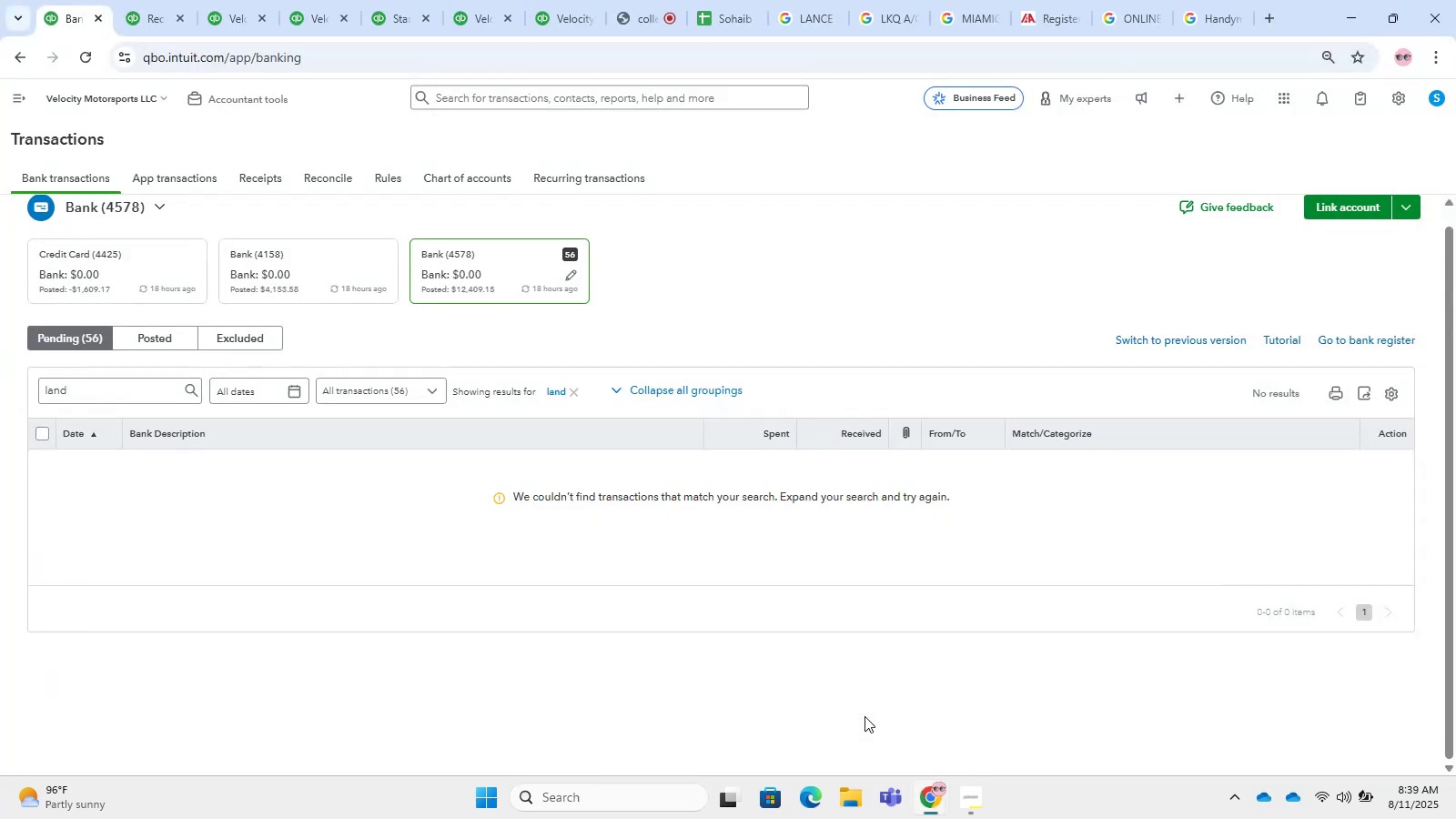 
hold_key(key=CapsLock, duration=1.53)
 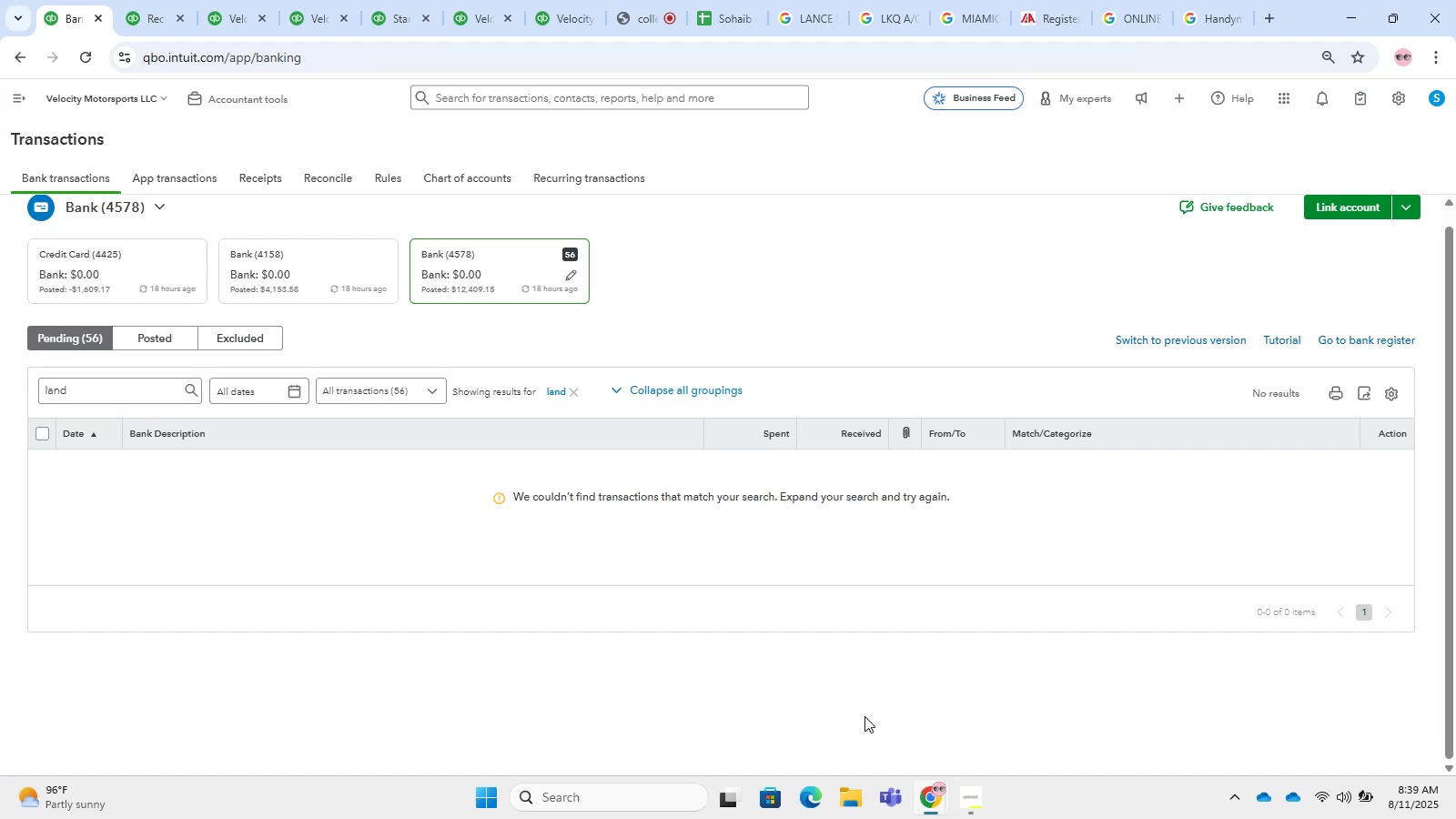 
hold_key(key=CapsLock, duration=1.51)
 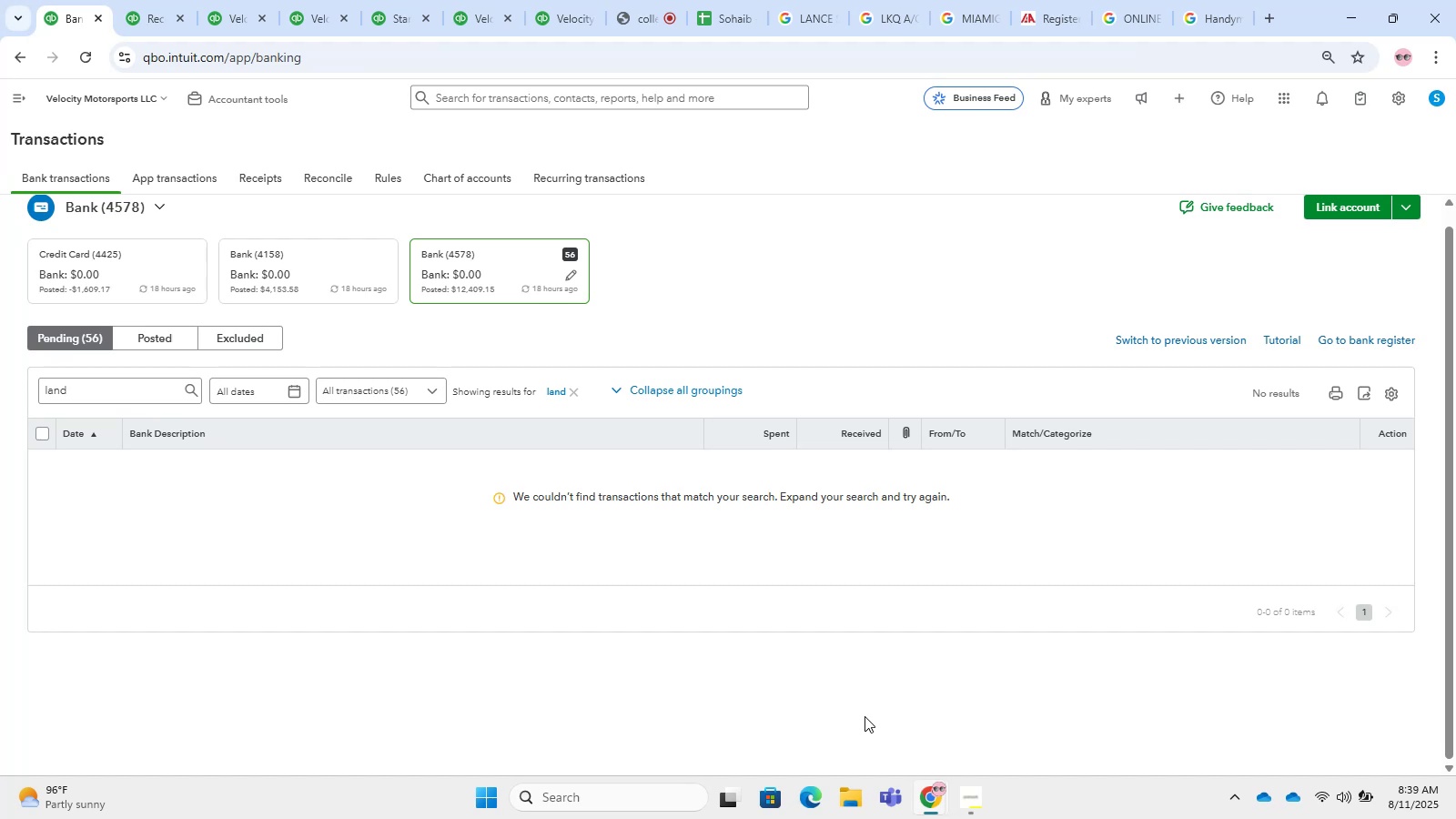 
hold_key(key=CapsLock, duration=1.51)
 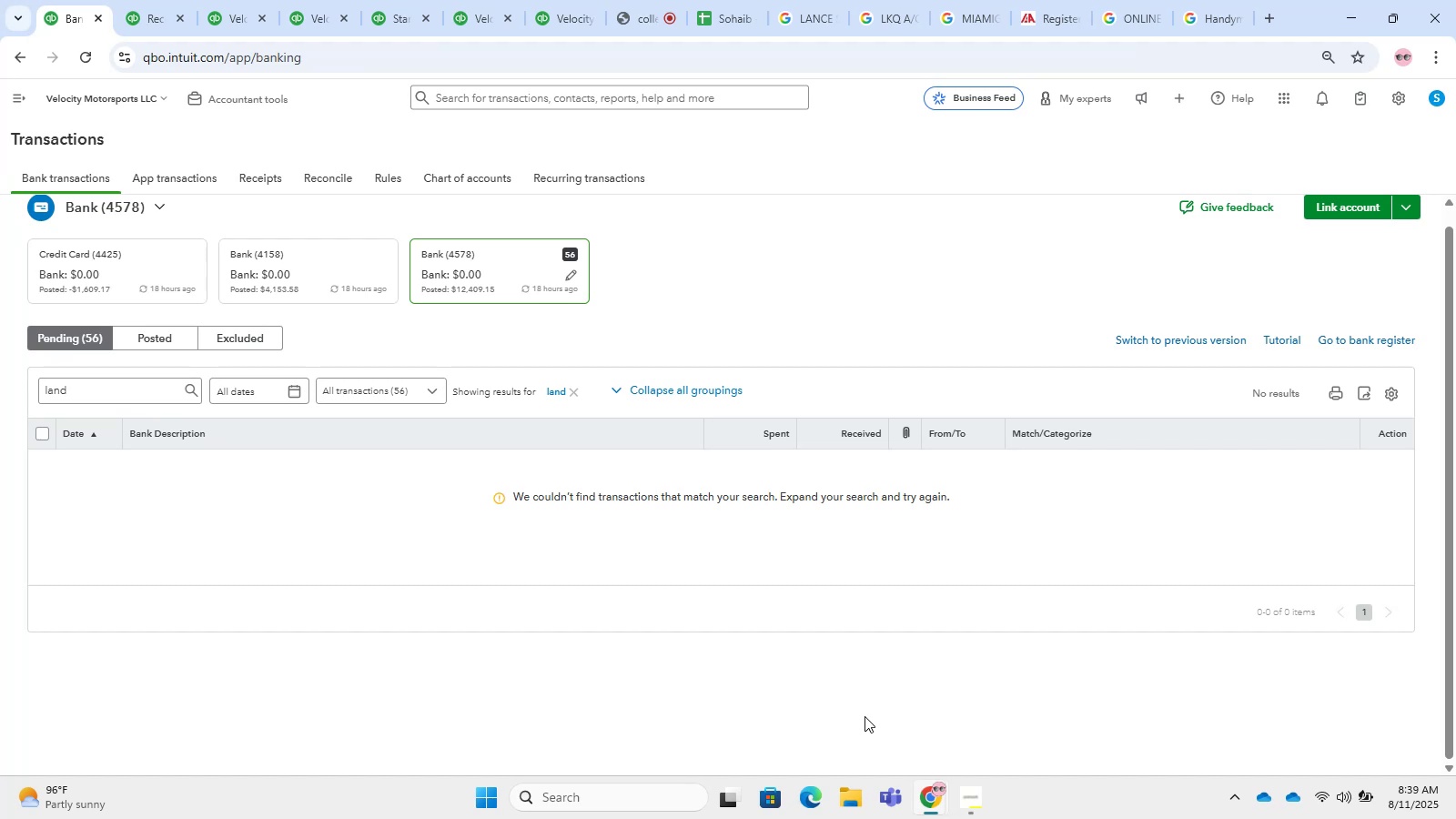 
hold_key(key=CapsLock, duration=1.53)
 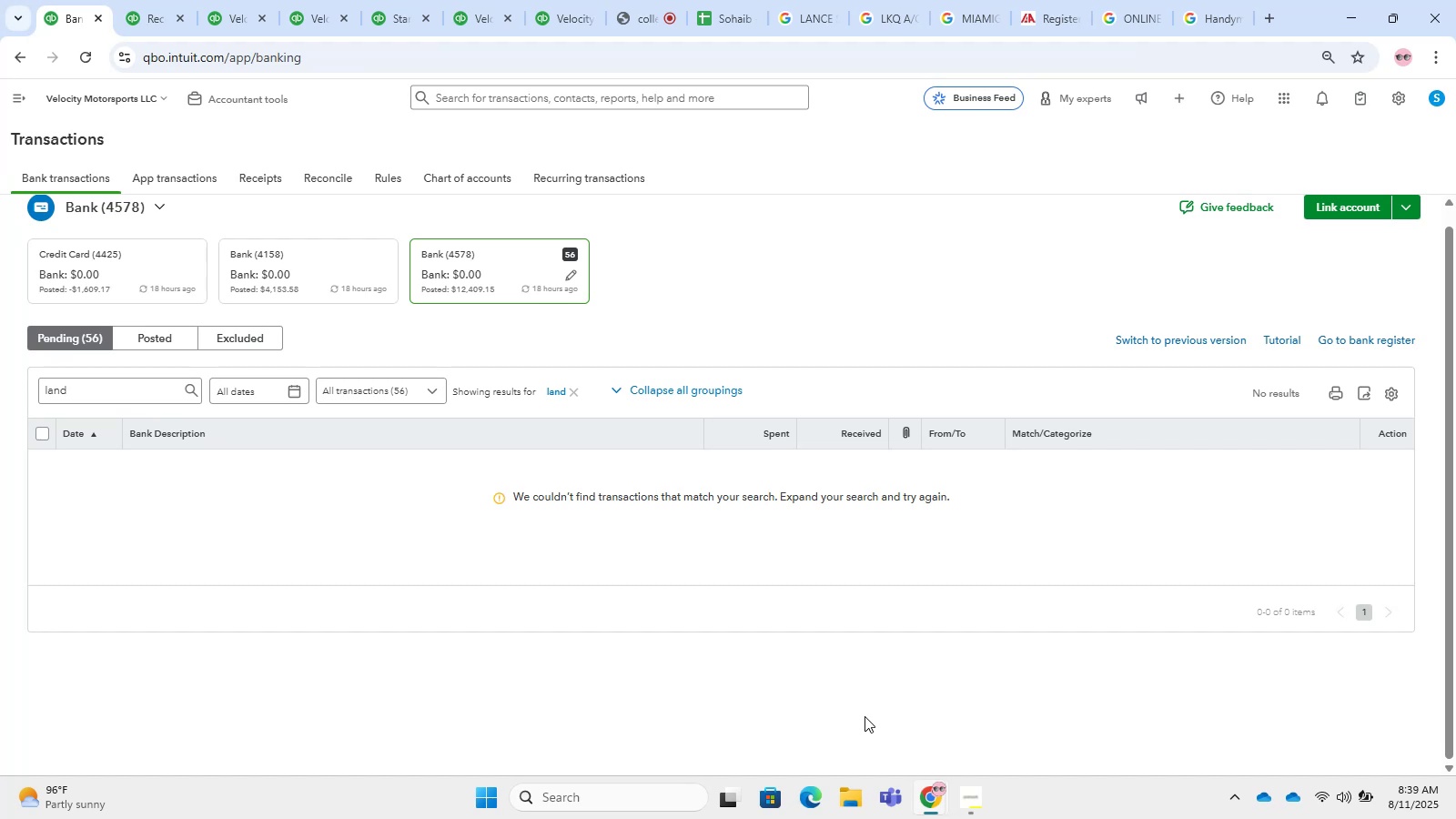 
hold_key(key=CapsLock, duration=1.52)
 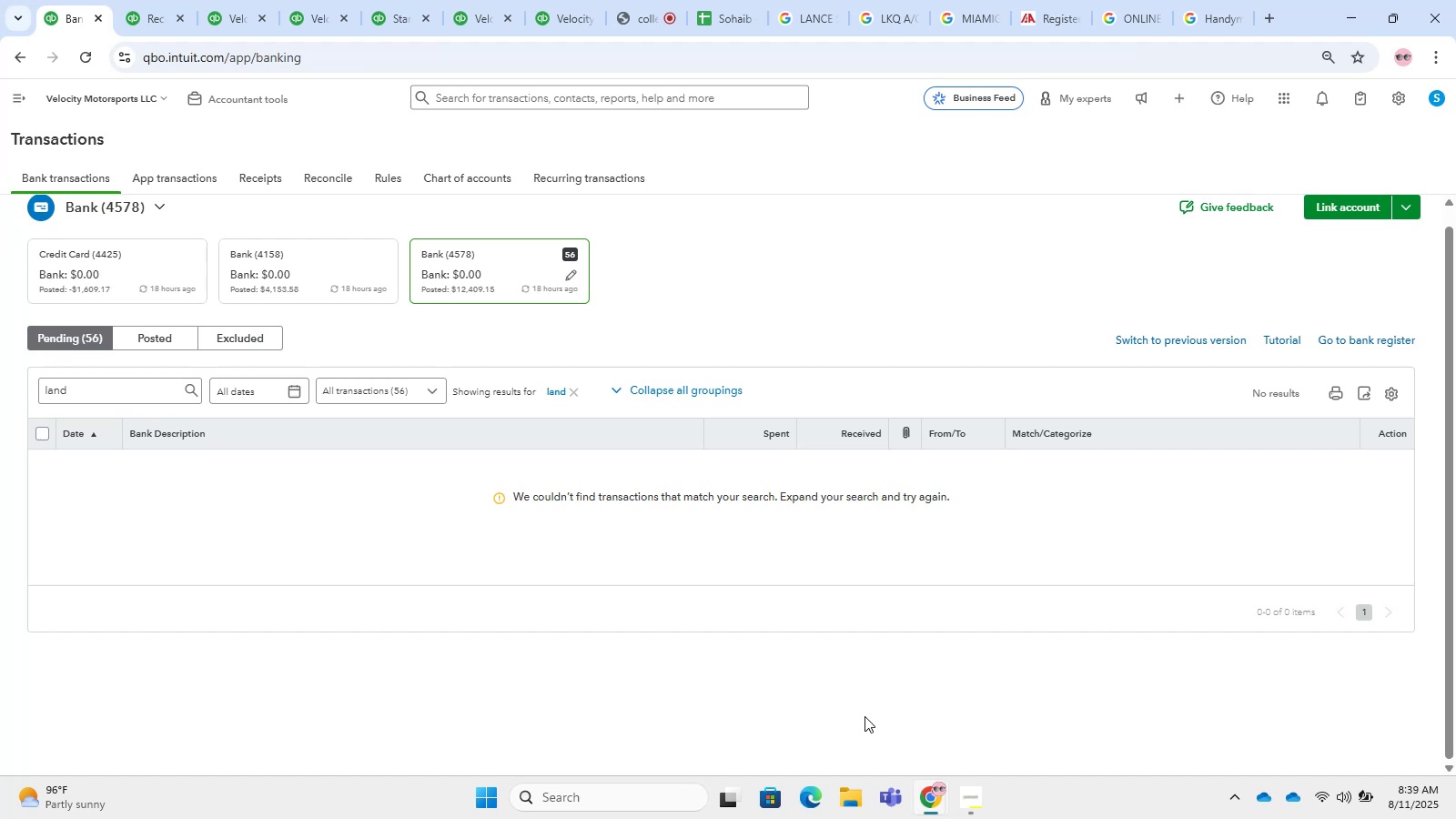 
hold_key(key=CapsLock, duration=1.51)
 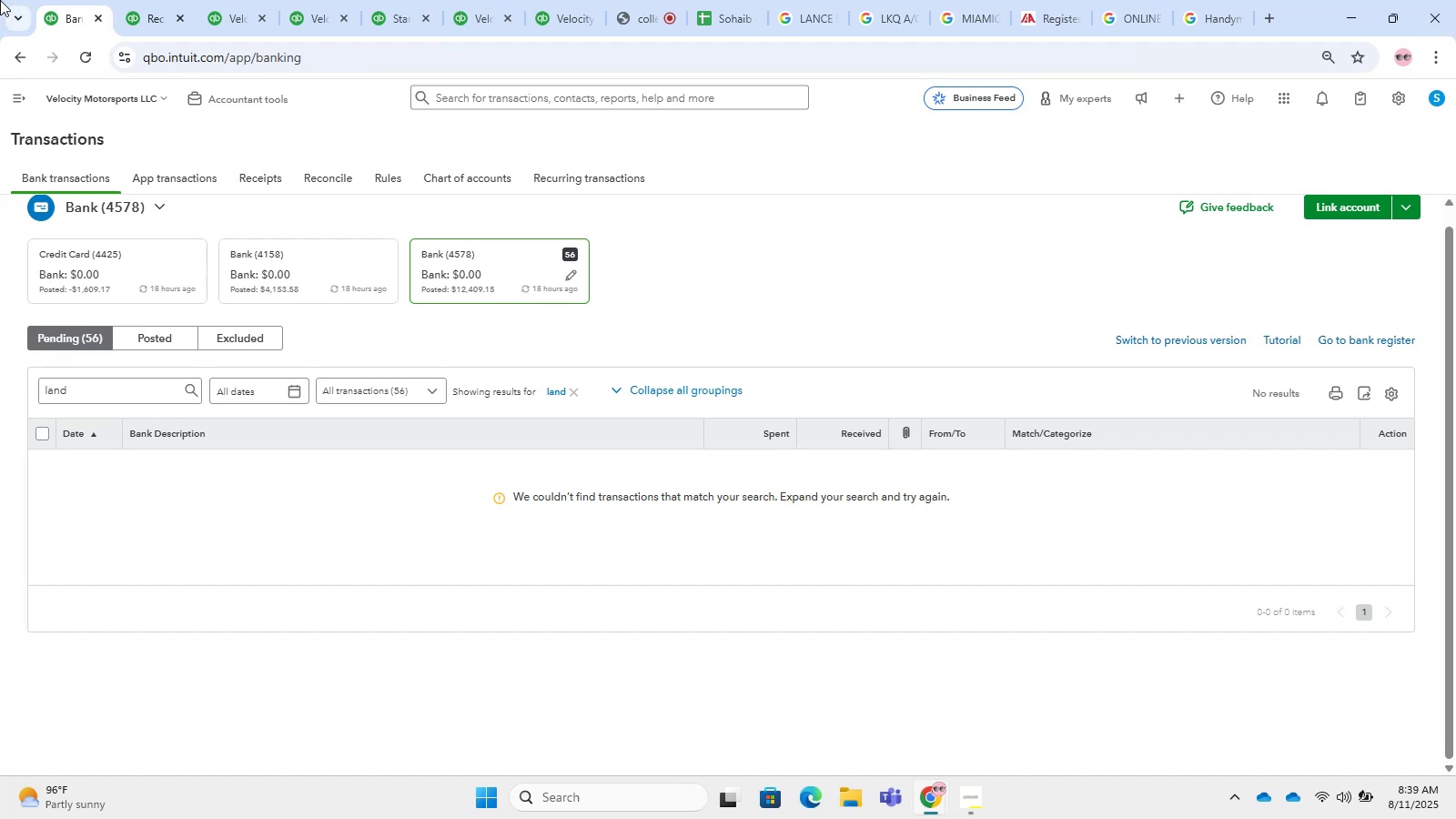 
hold_key(key=CapsLock, duration=1.52)
 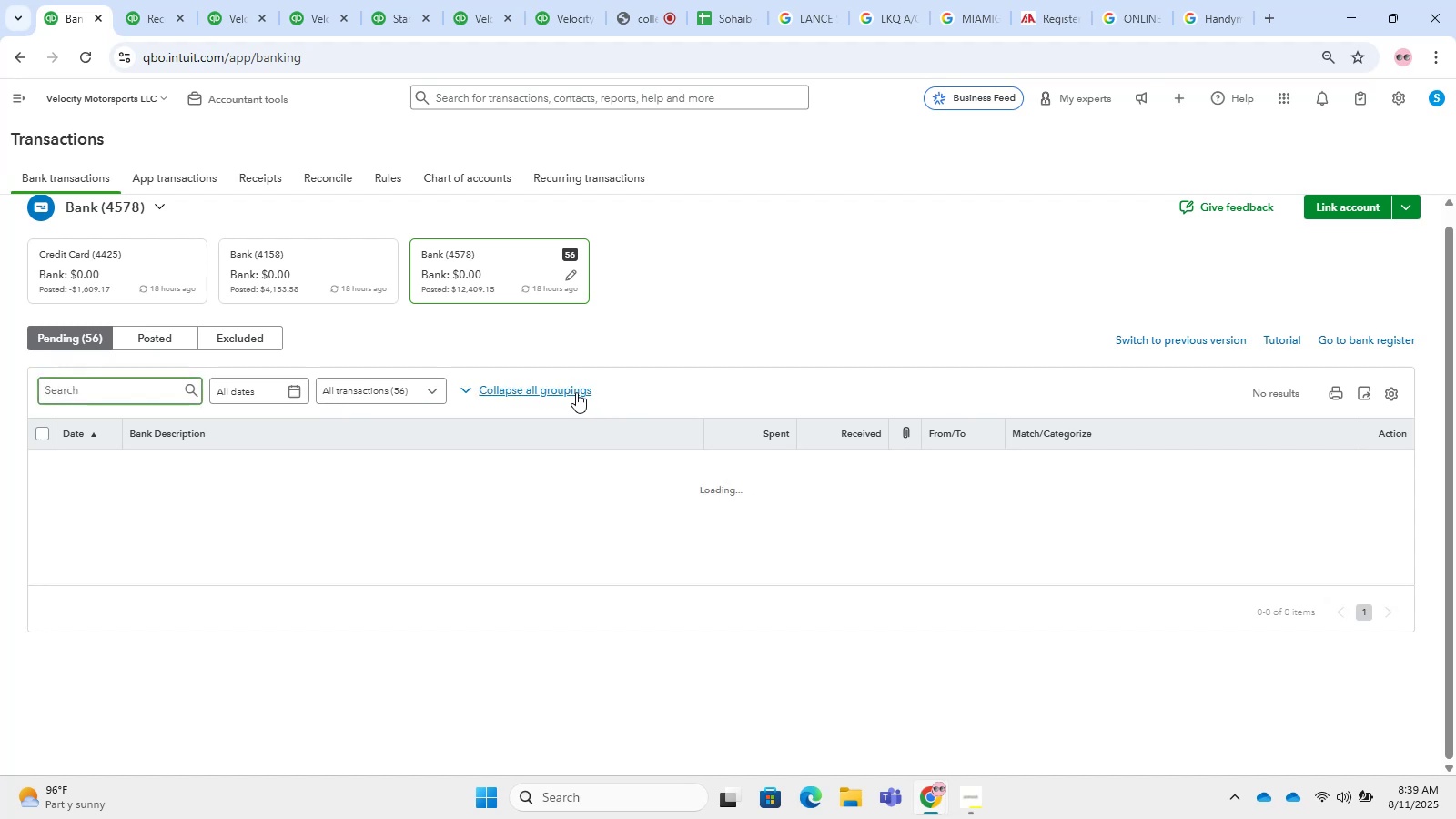 
hold_key(key=CapsLock, duration=1.51)
 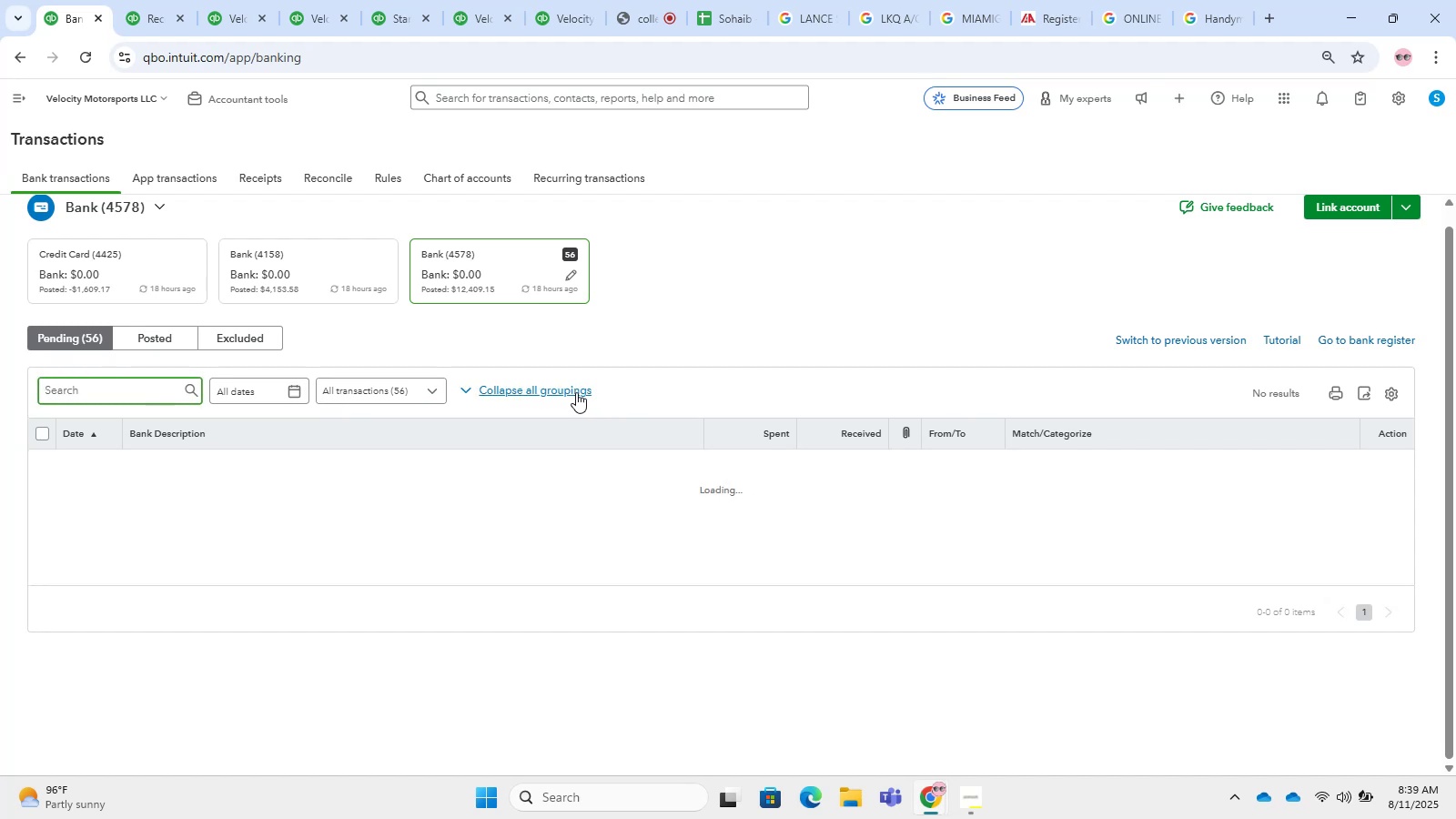 
left_click([576, 392])
 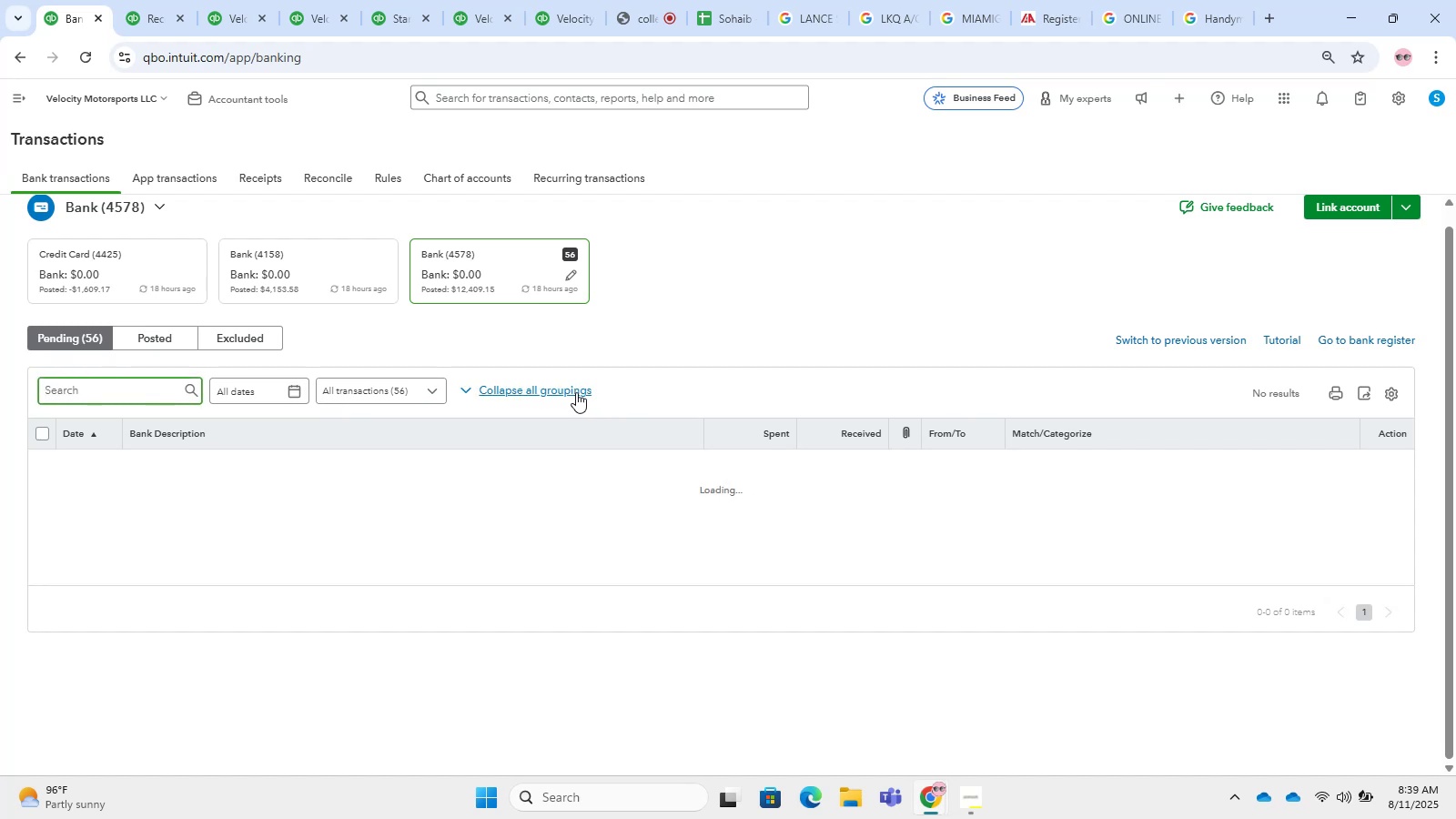 
hold_key(key=CapsLock, duration=1.53)
 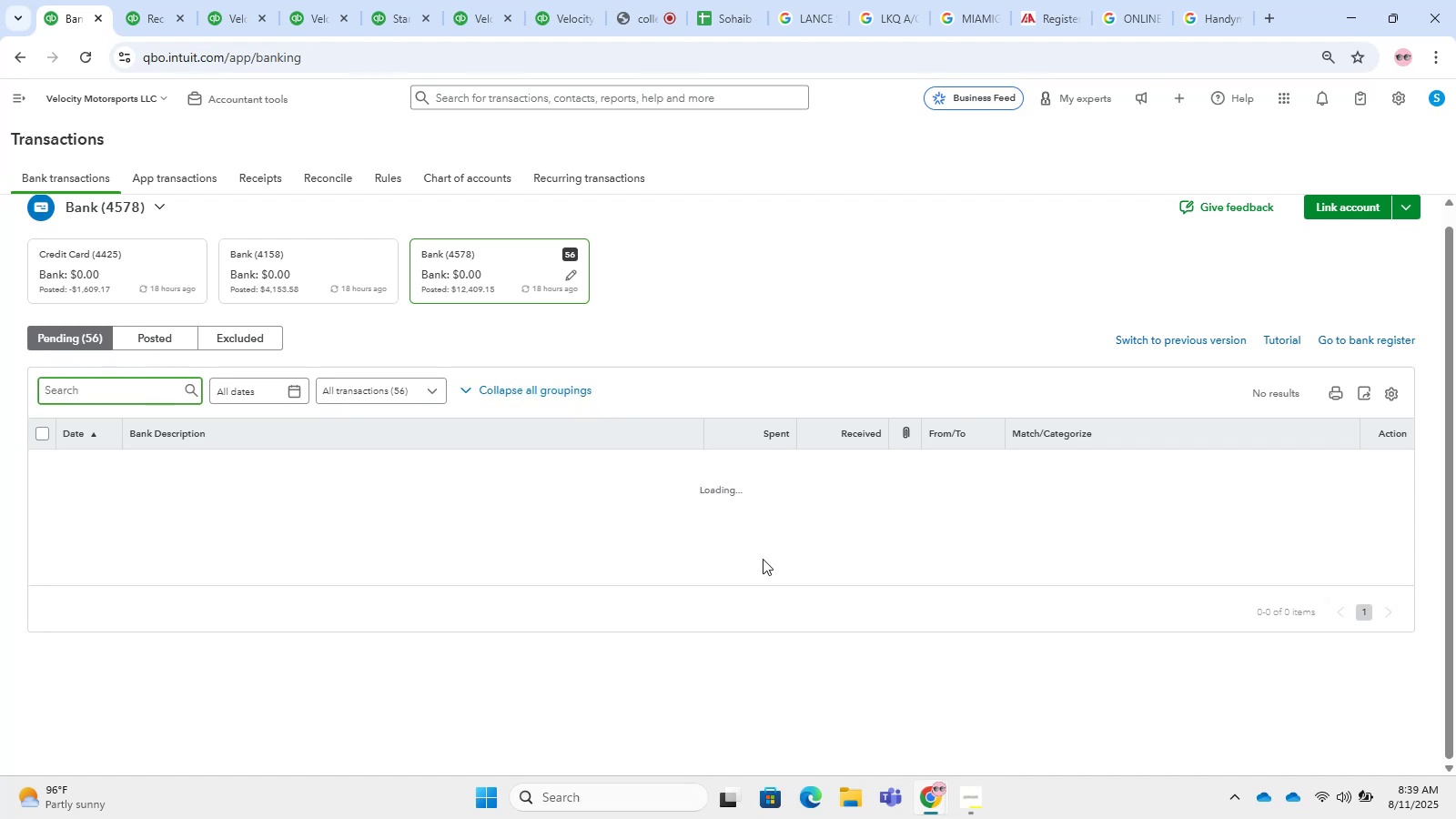 
hold_key(key=CapsLock, duration=1.51)
 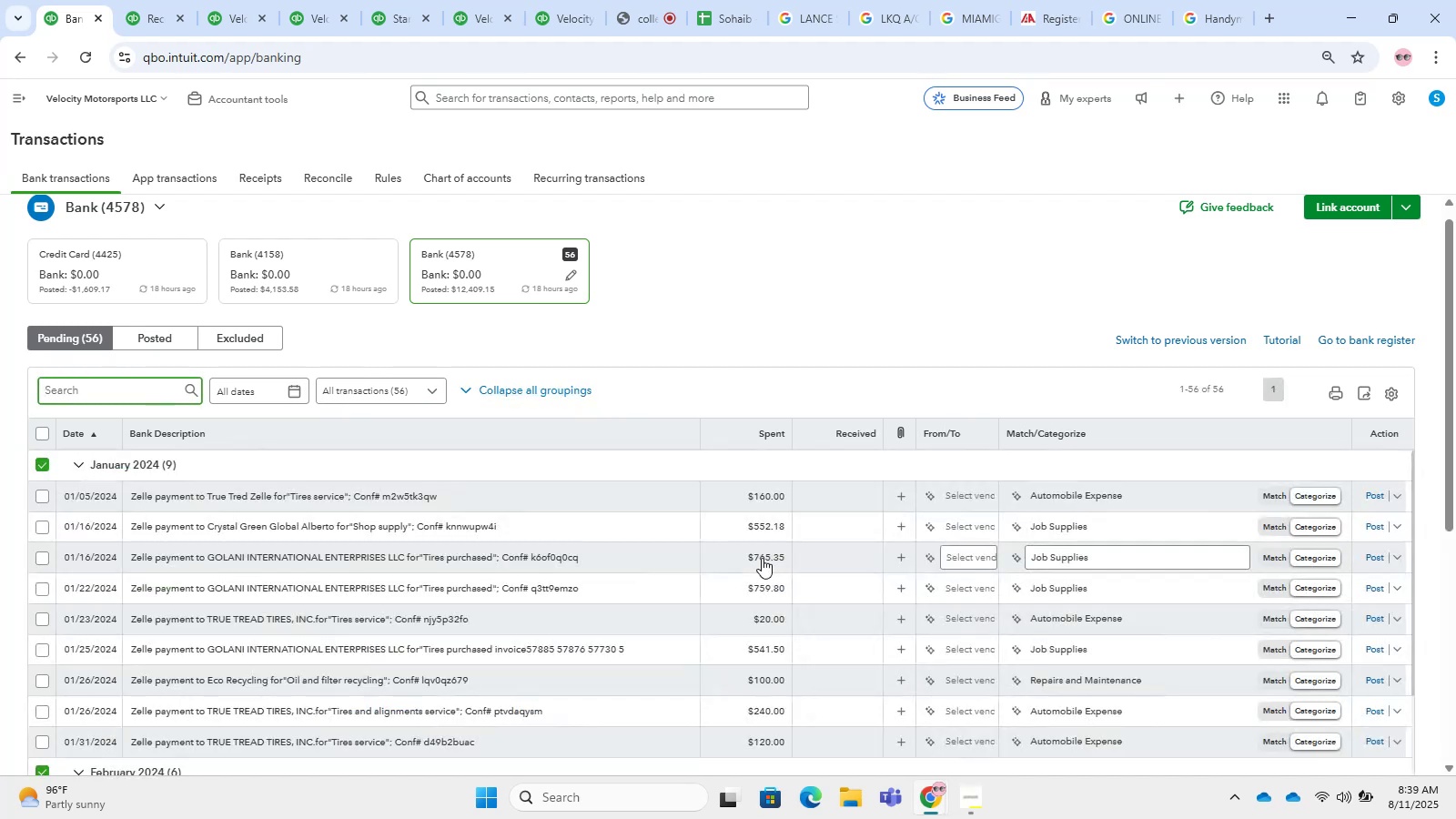 
hold_key(key=CapsLock, duration=1.52)
 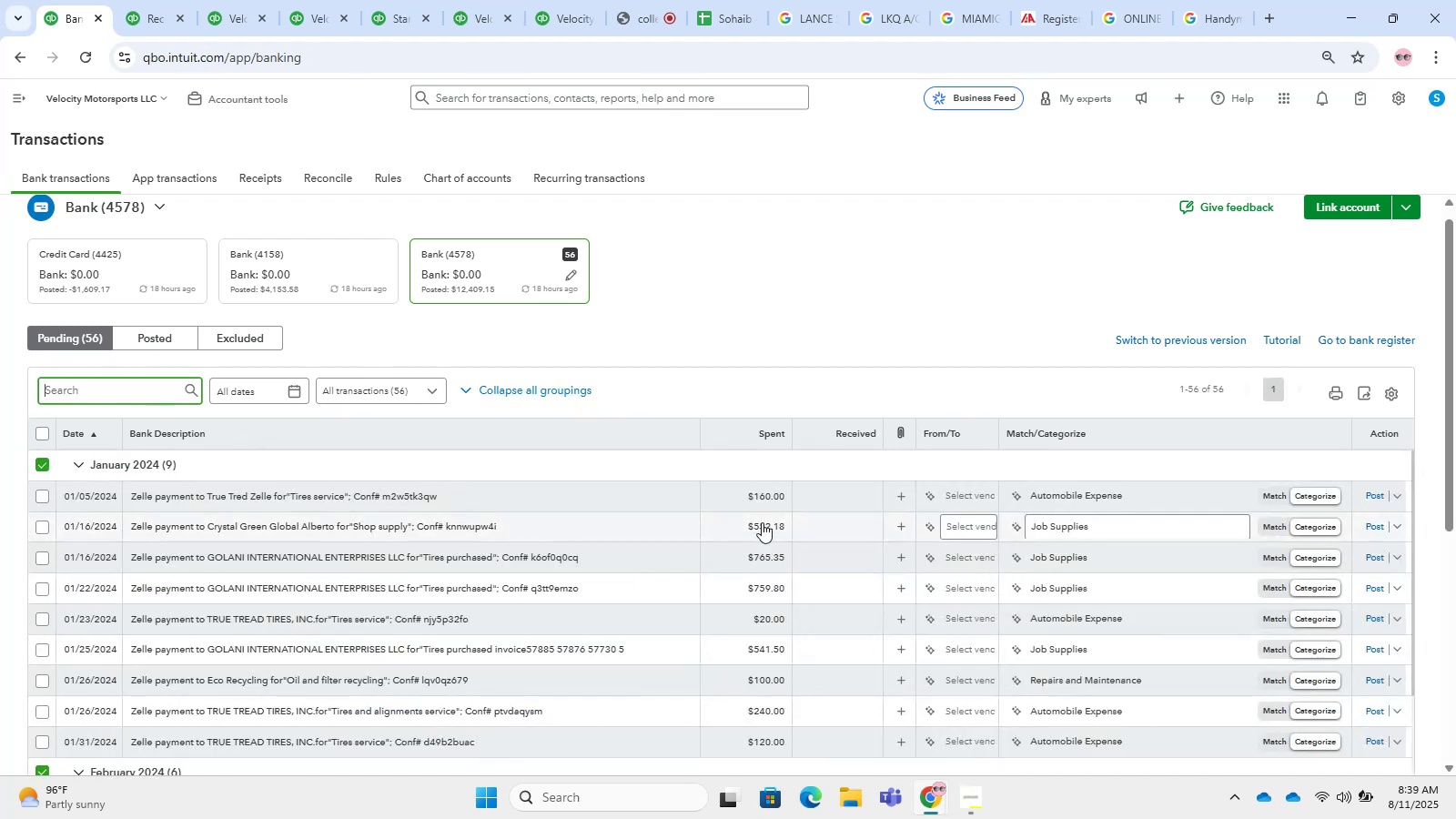 
hold_key(key=CapsLock, duration=1.51)
 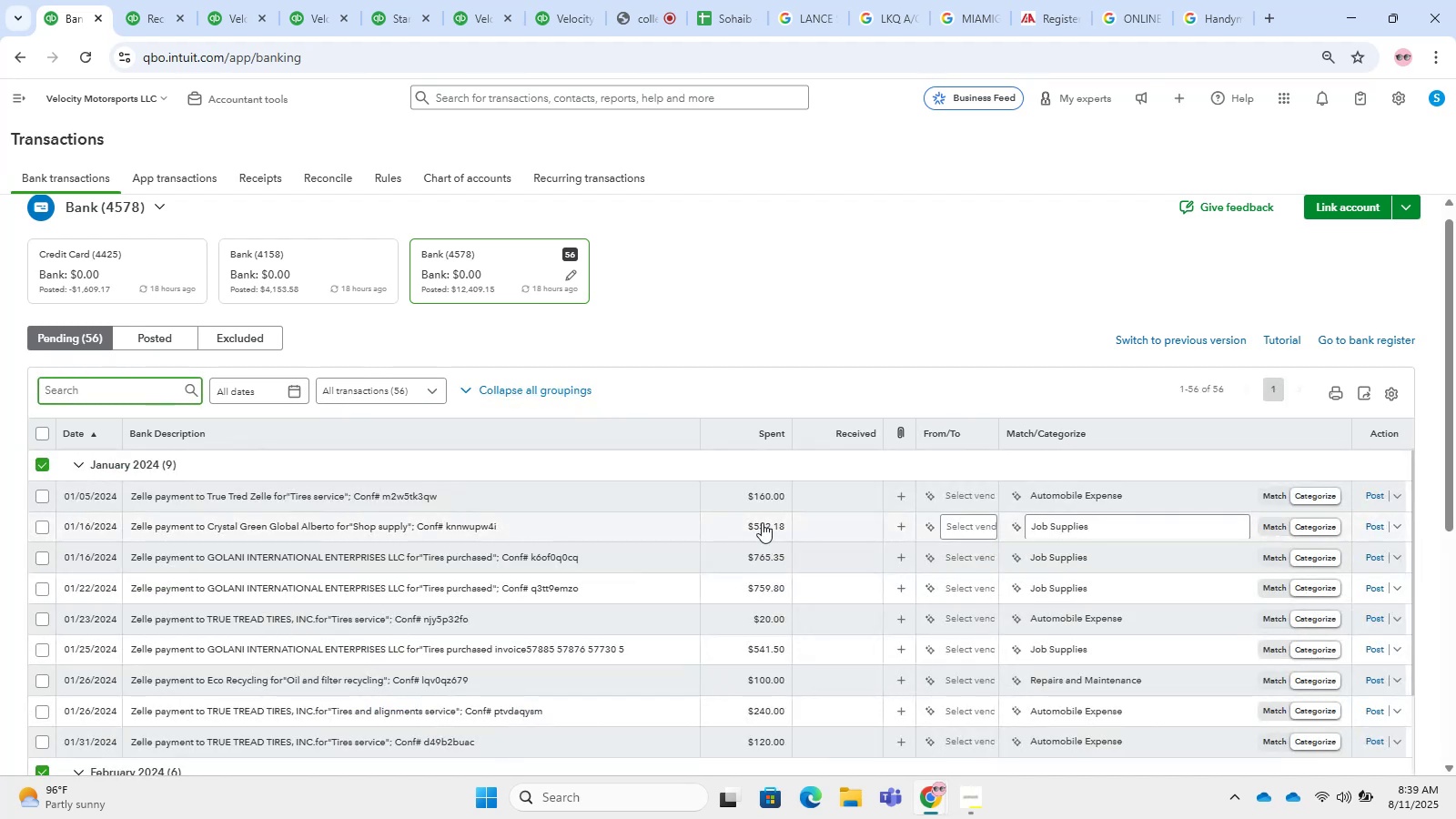 
hold_key(key=CapsLock, duration=1.52)
 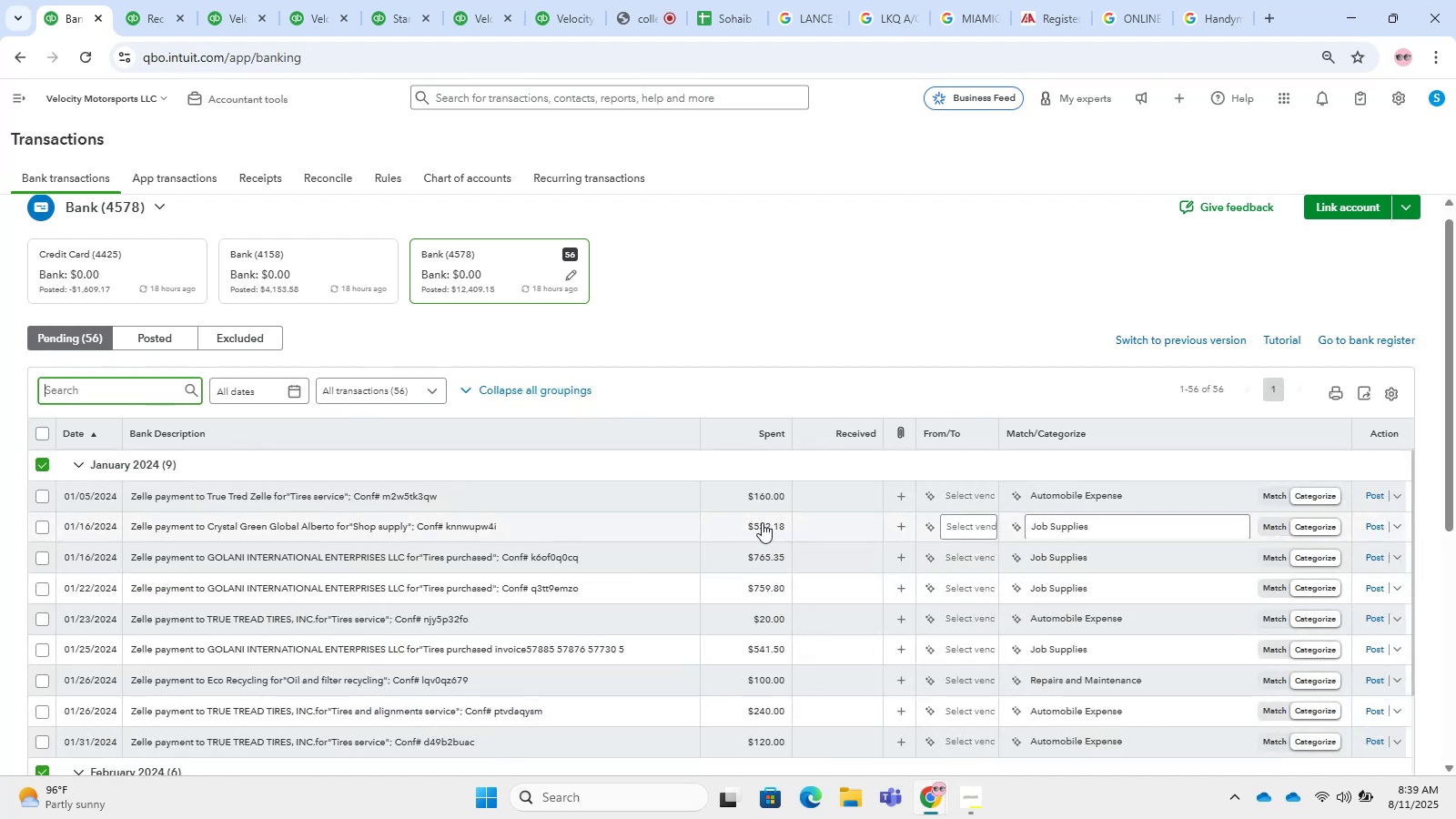 
hold_key(key=CapsLock, duration=1.52)
 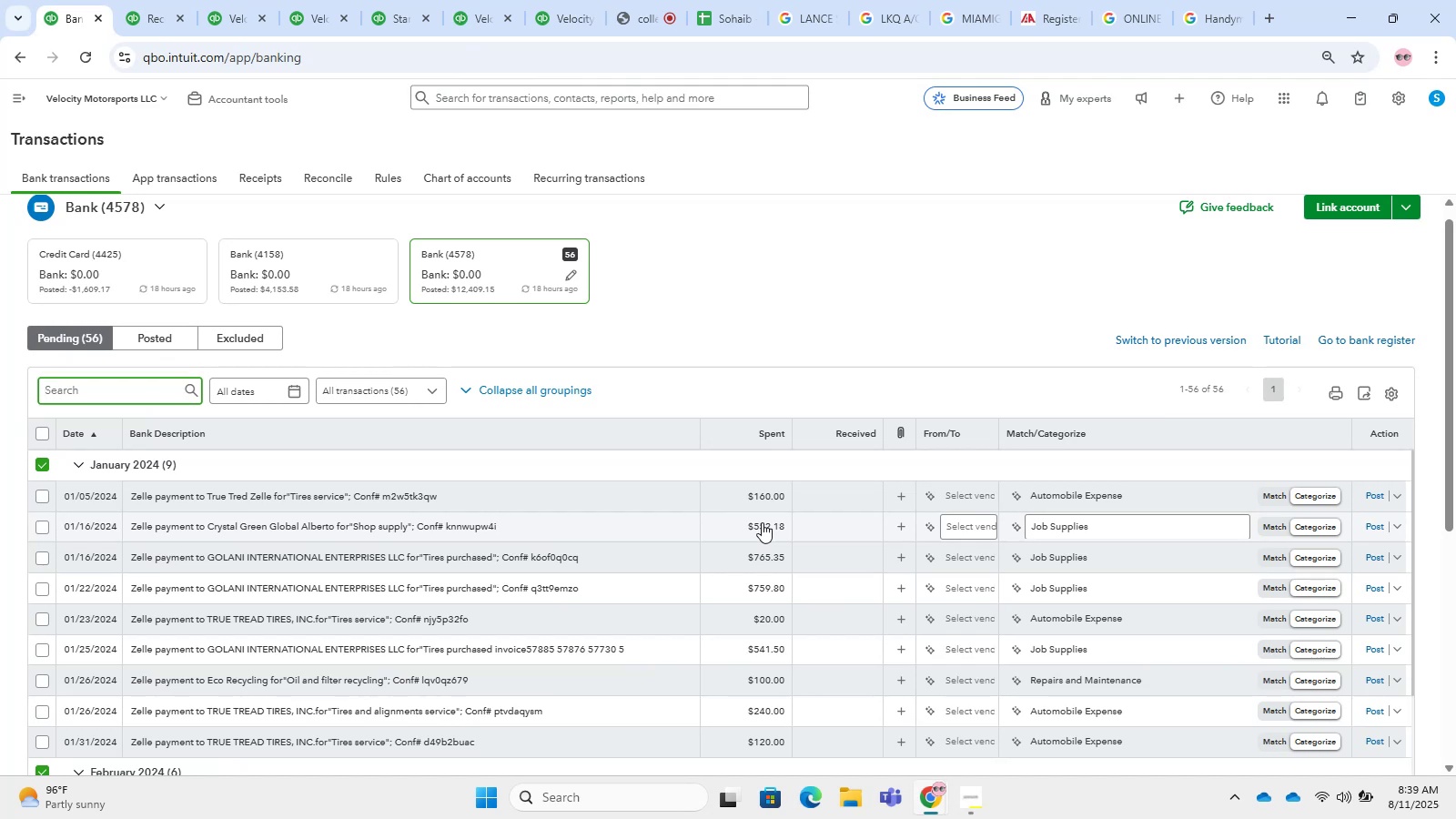 
hold_key(key=CapsLock, duration=1.51)
 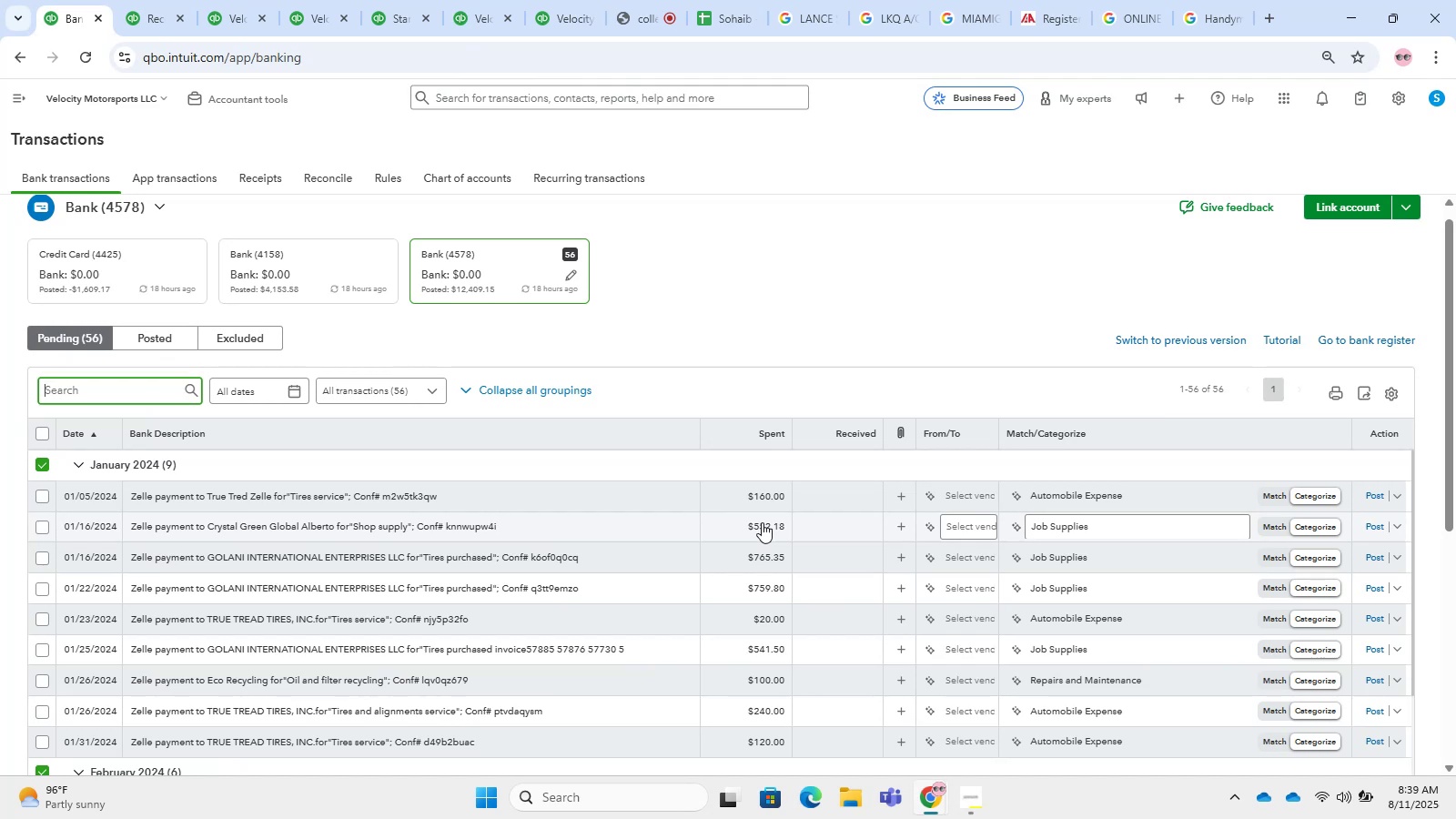 
hold_key(key=CapsLock, duration=1.52)
 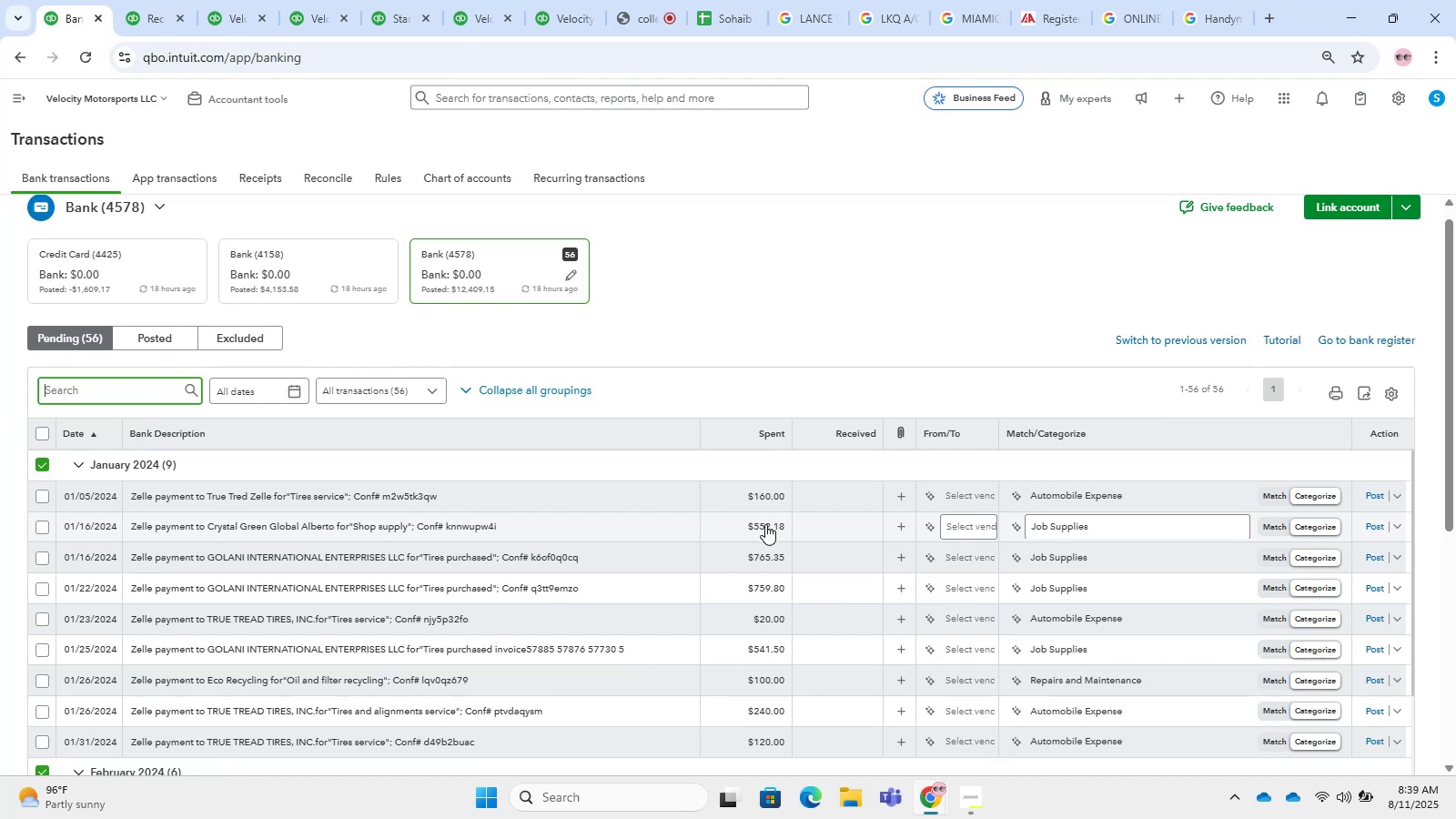 
hold_key(key=CapsLock, duration=1.52)
 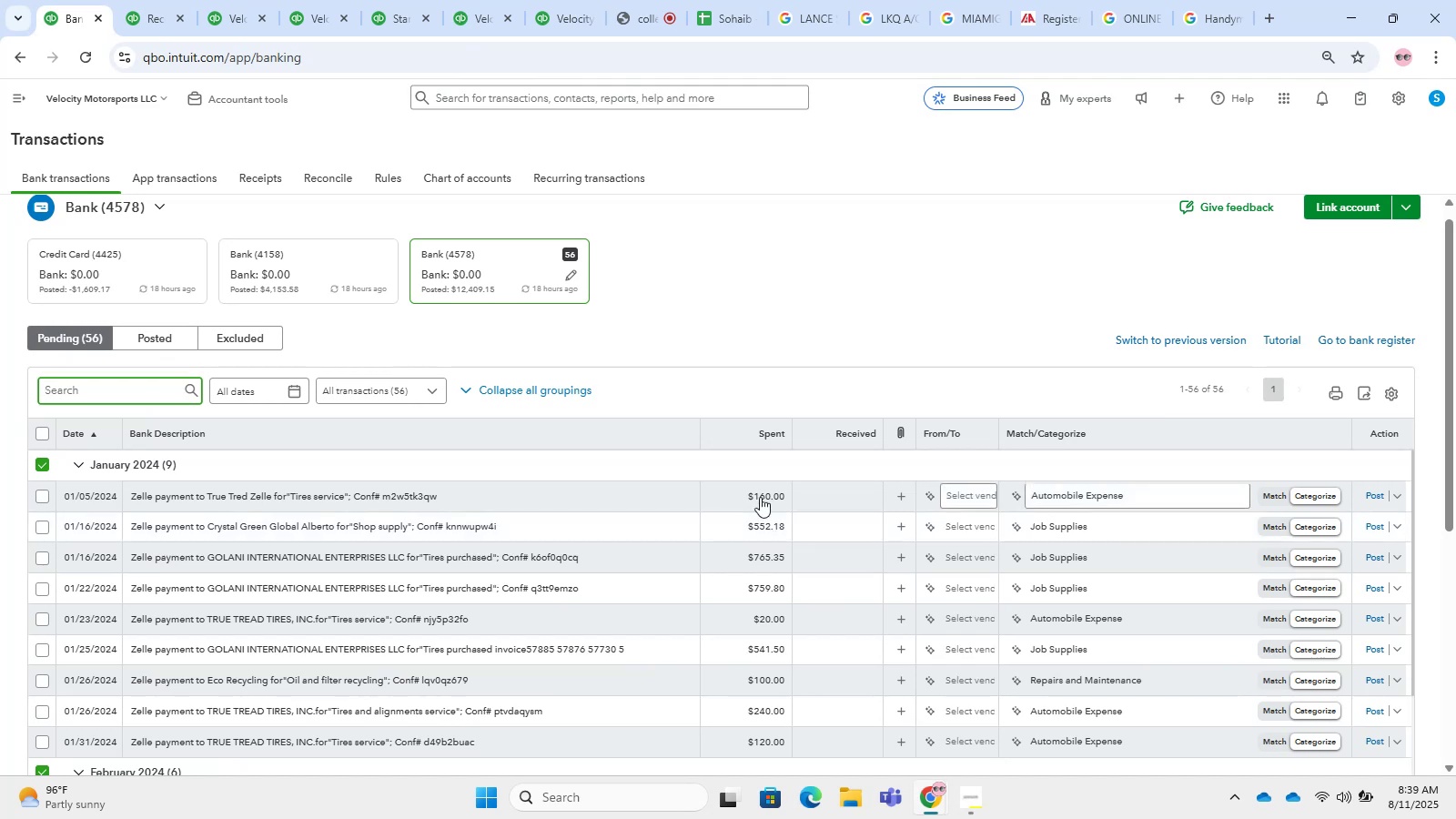 
hold_key(key=CapsLock, duration=1.53)
 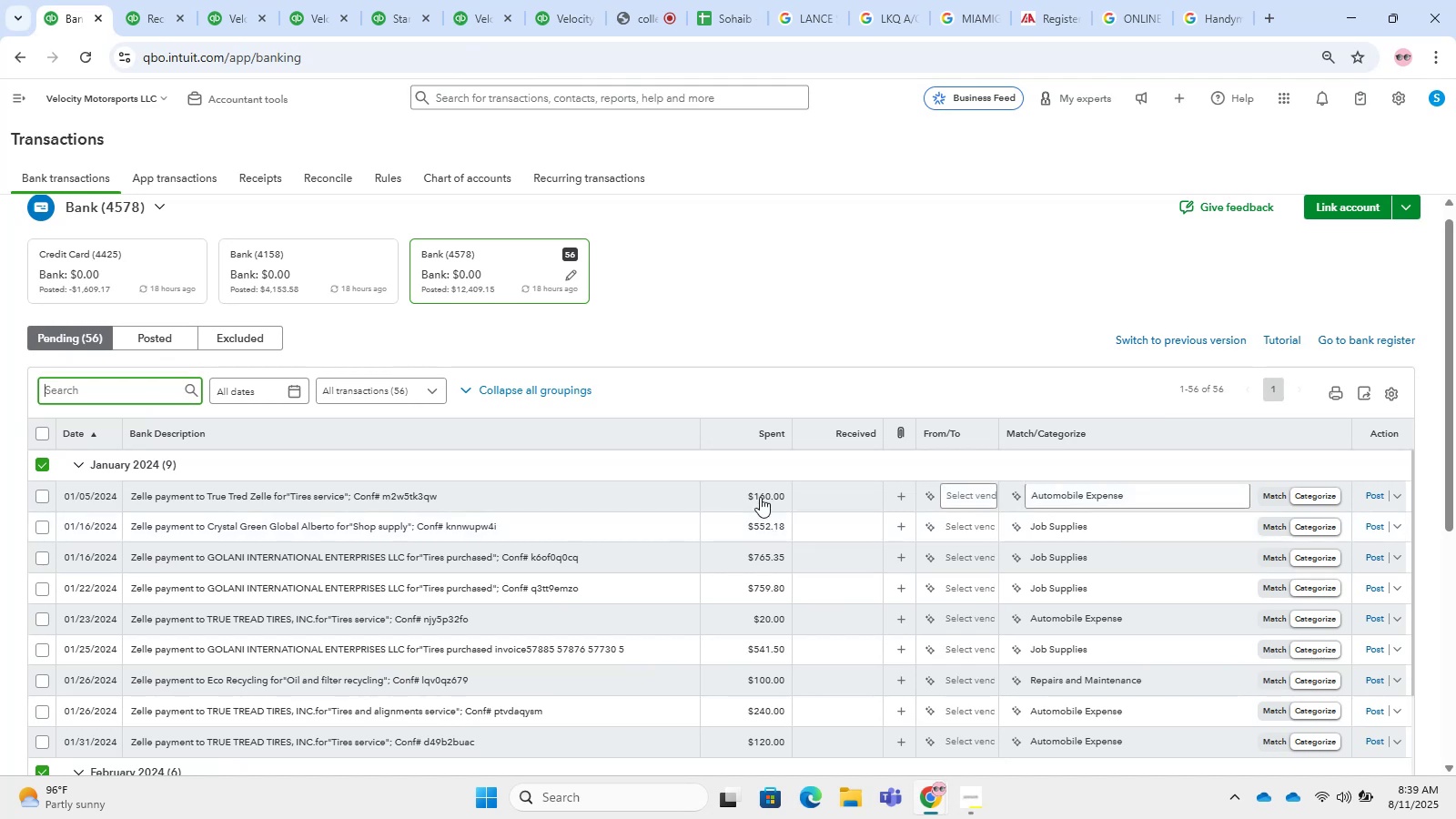 
hold_key(key=CapsLock, duration=1.51)
 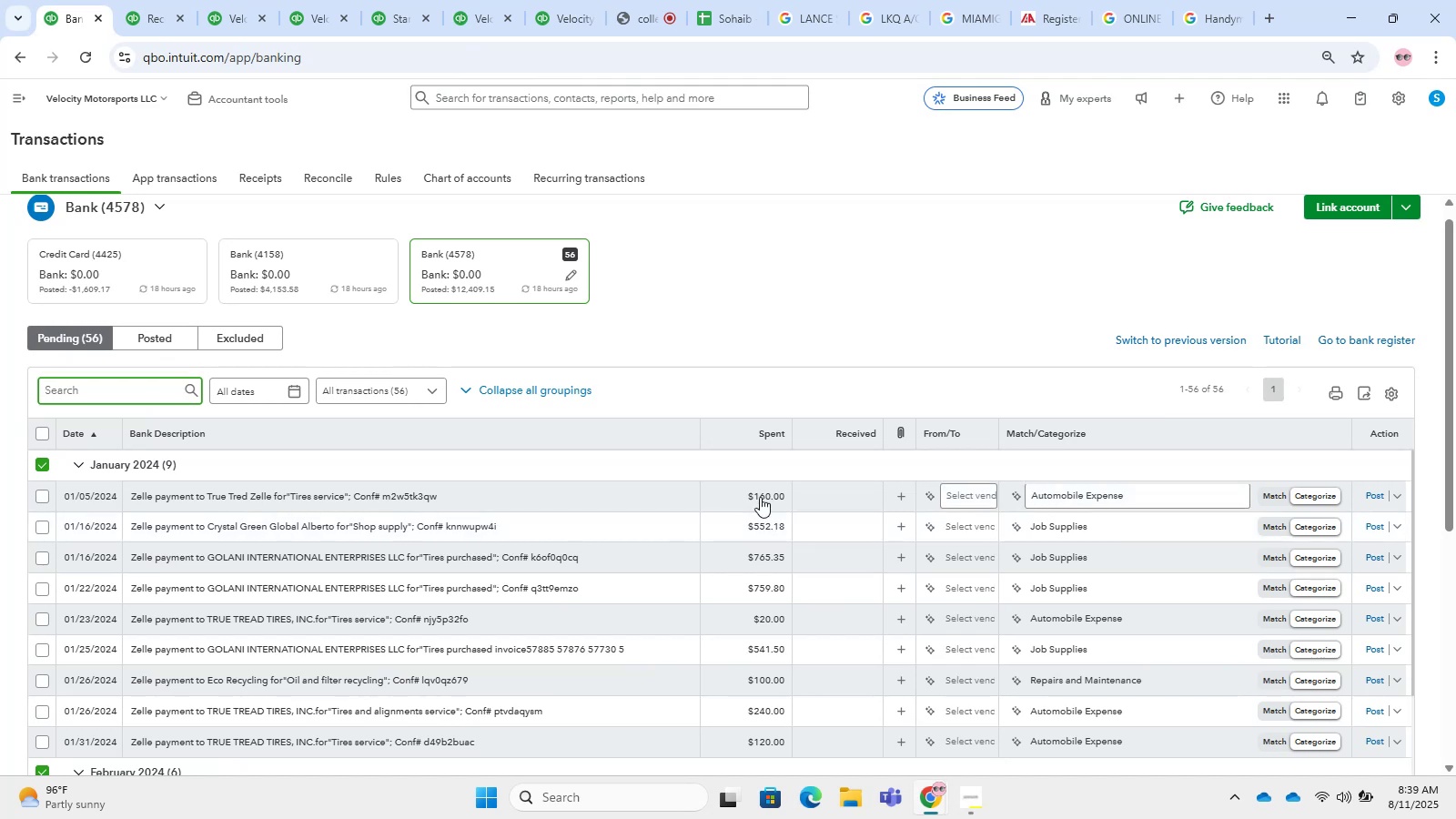 
hold_key(key=CapsLock, duration=1.51)
 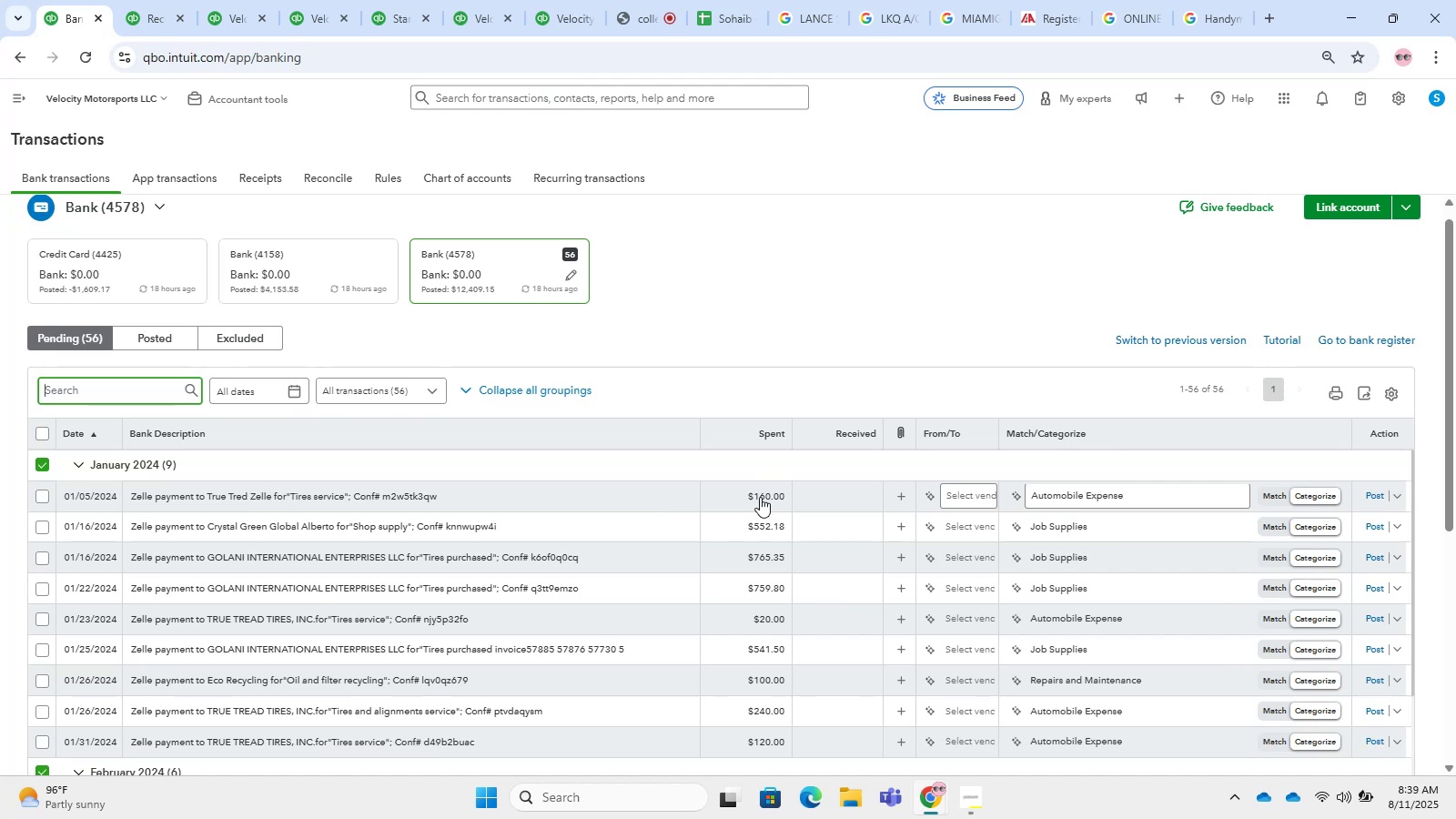 
hold_key(key=CapsLock, duration=1.52)
 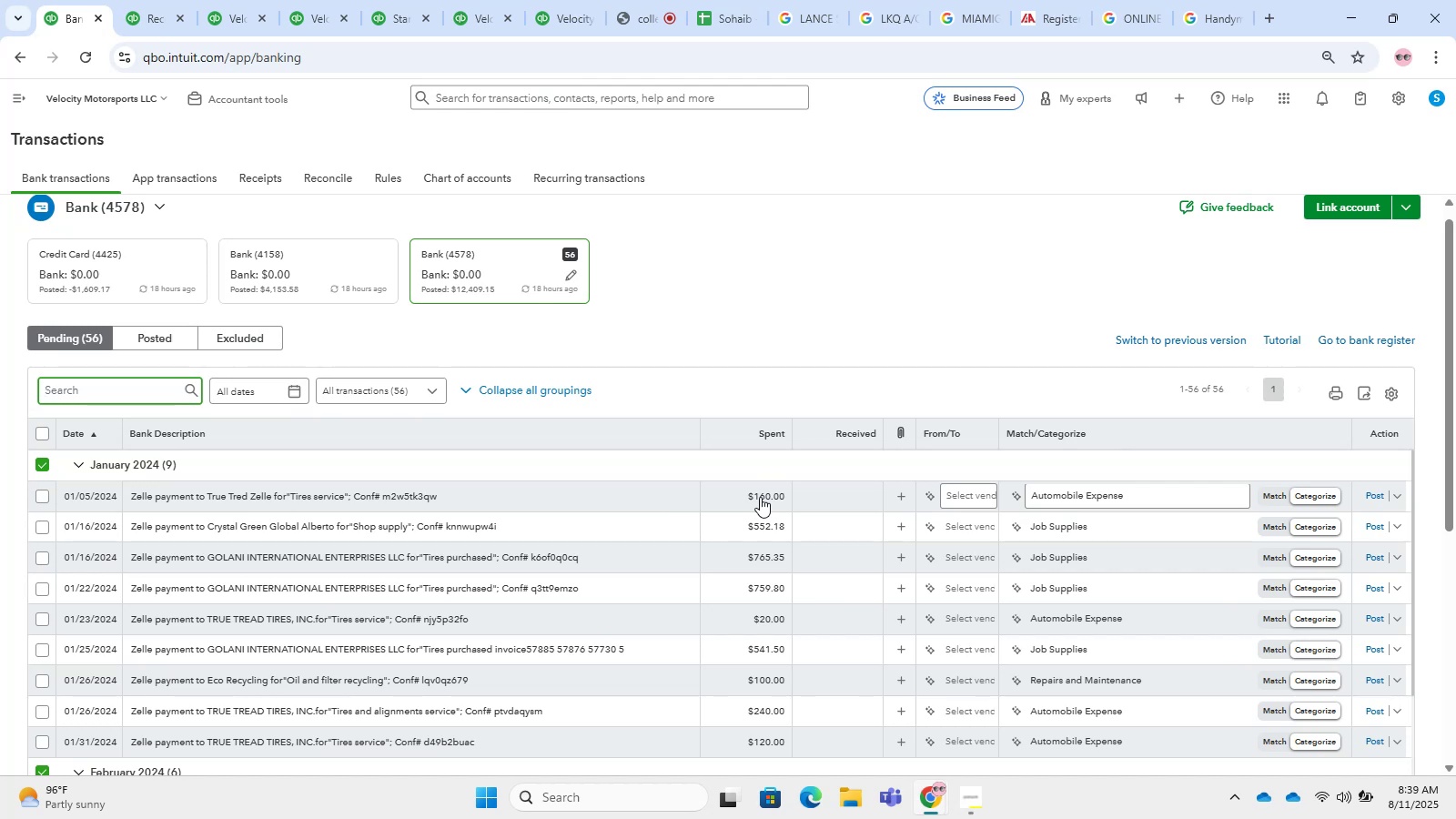 
hold_key(key=CapsLock, duration=1.52)
 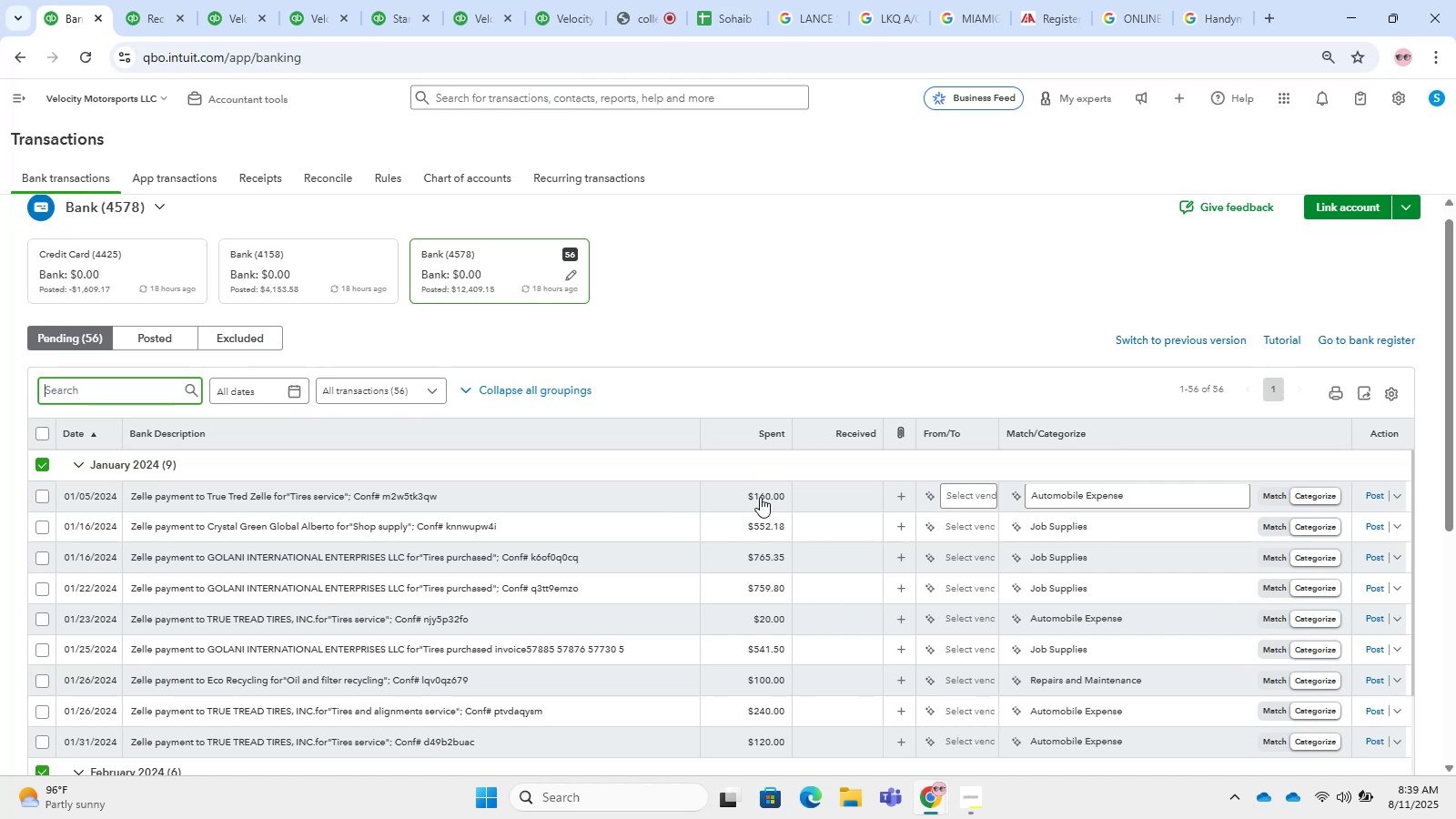 
hold_key(key=CapsLock, duration=1.52)
 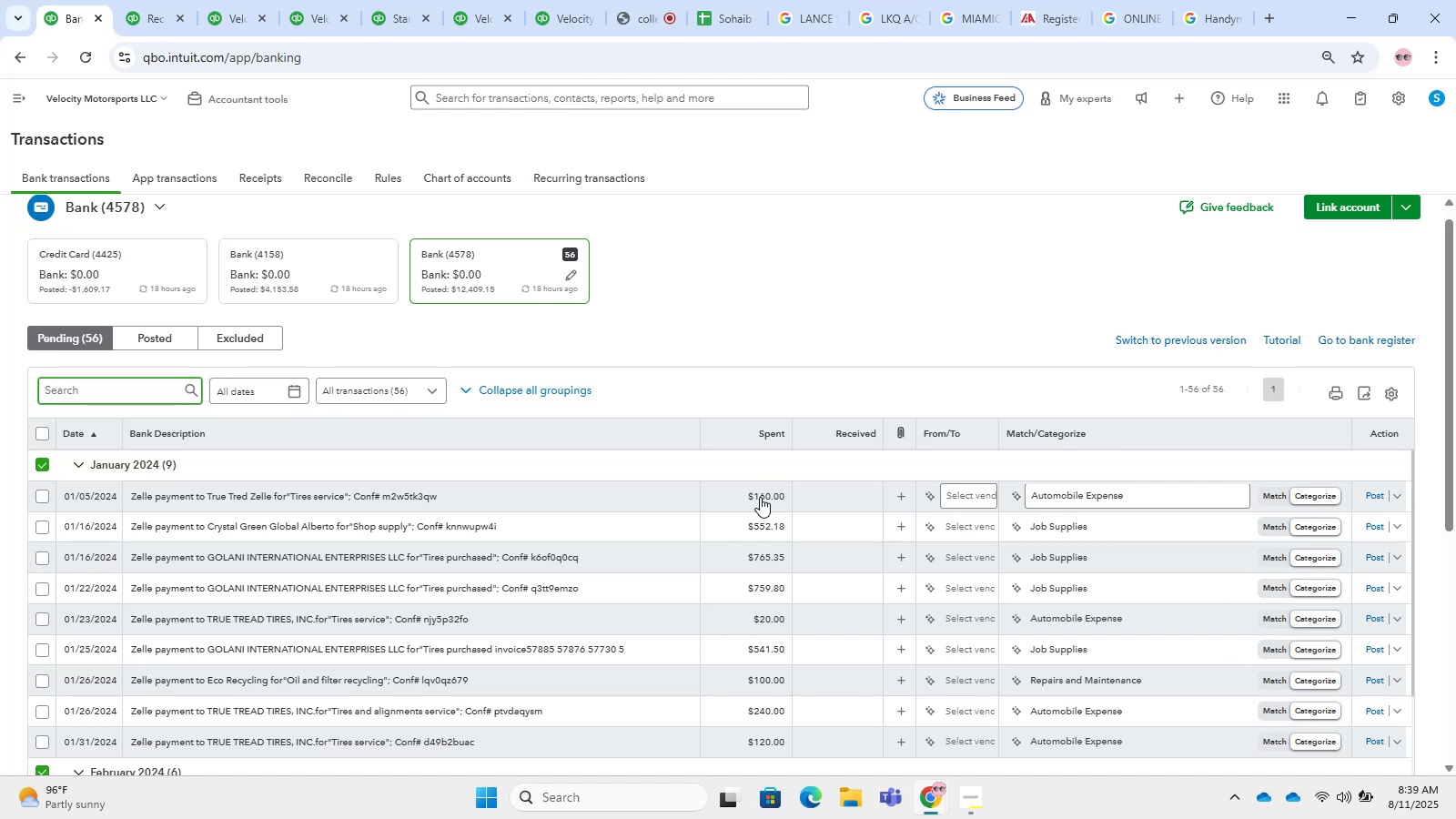 
hold_key(key=CapsLock, duration=1.52)
 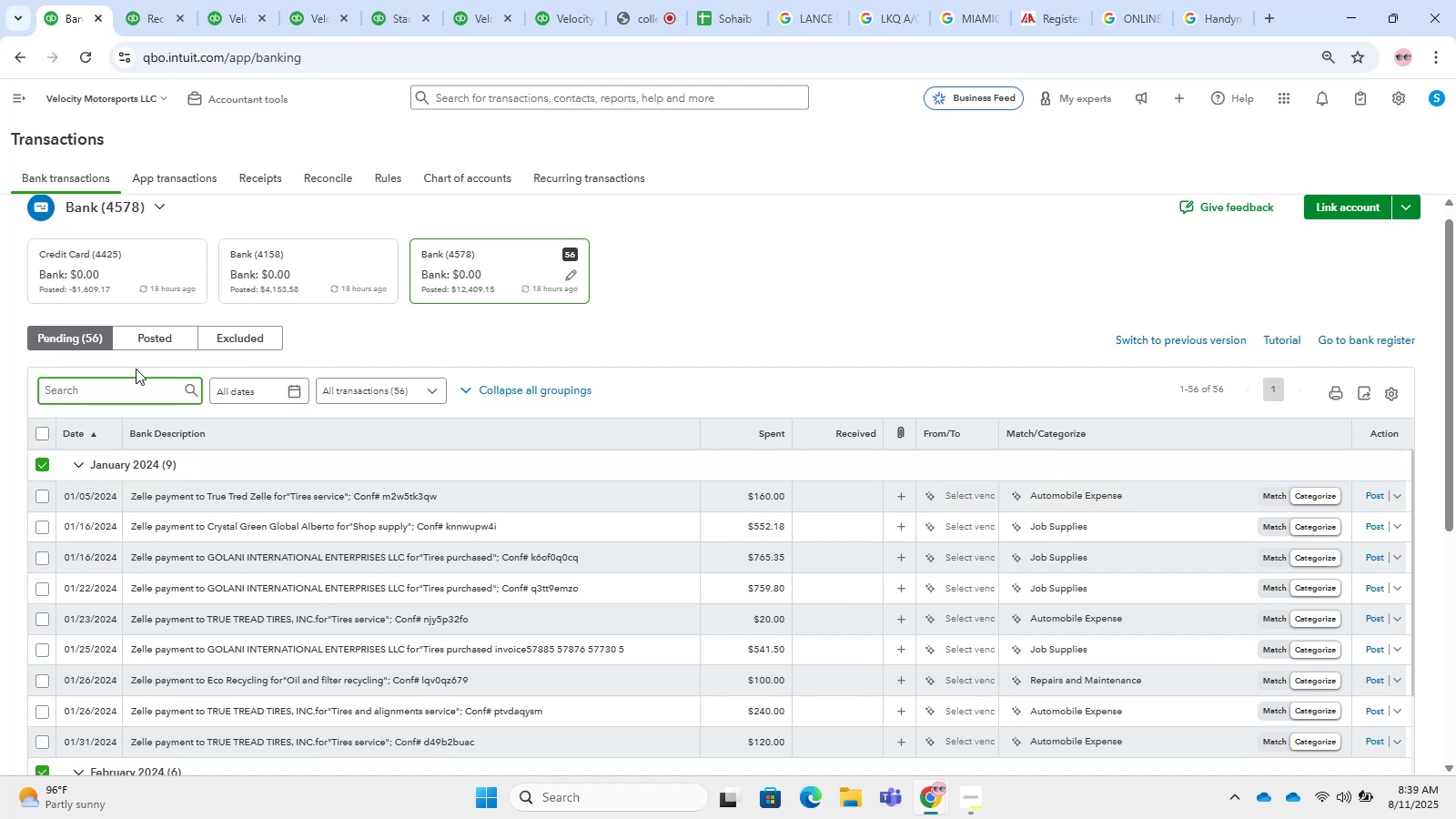 
hold_key(key=CapsLock, duration=1.52)
 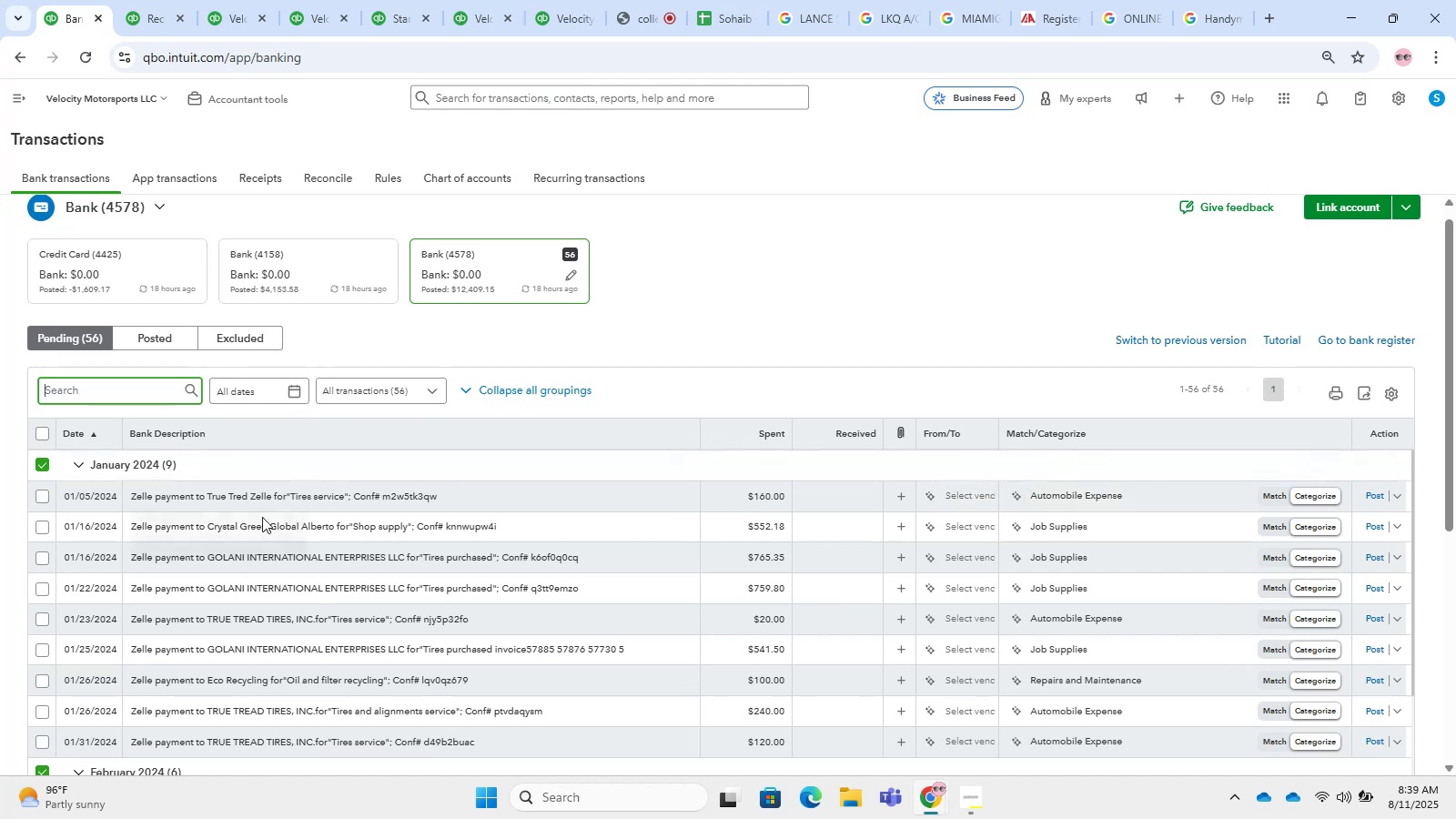 
hold_key(key=CapsLock, duration=1.51)
 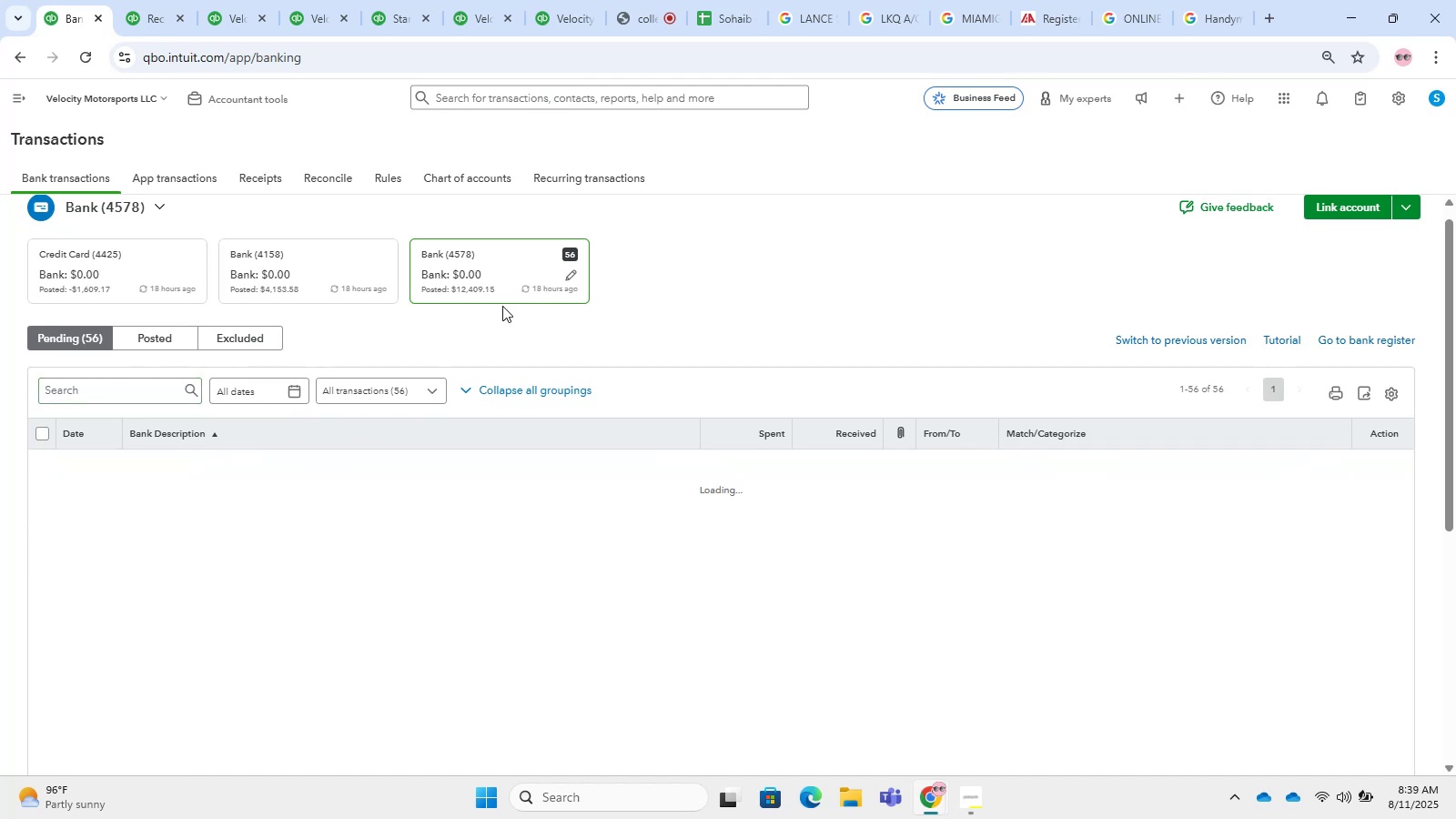 
left_click([237, 435])
 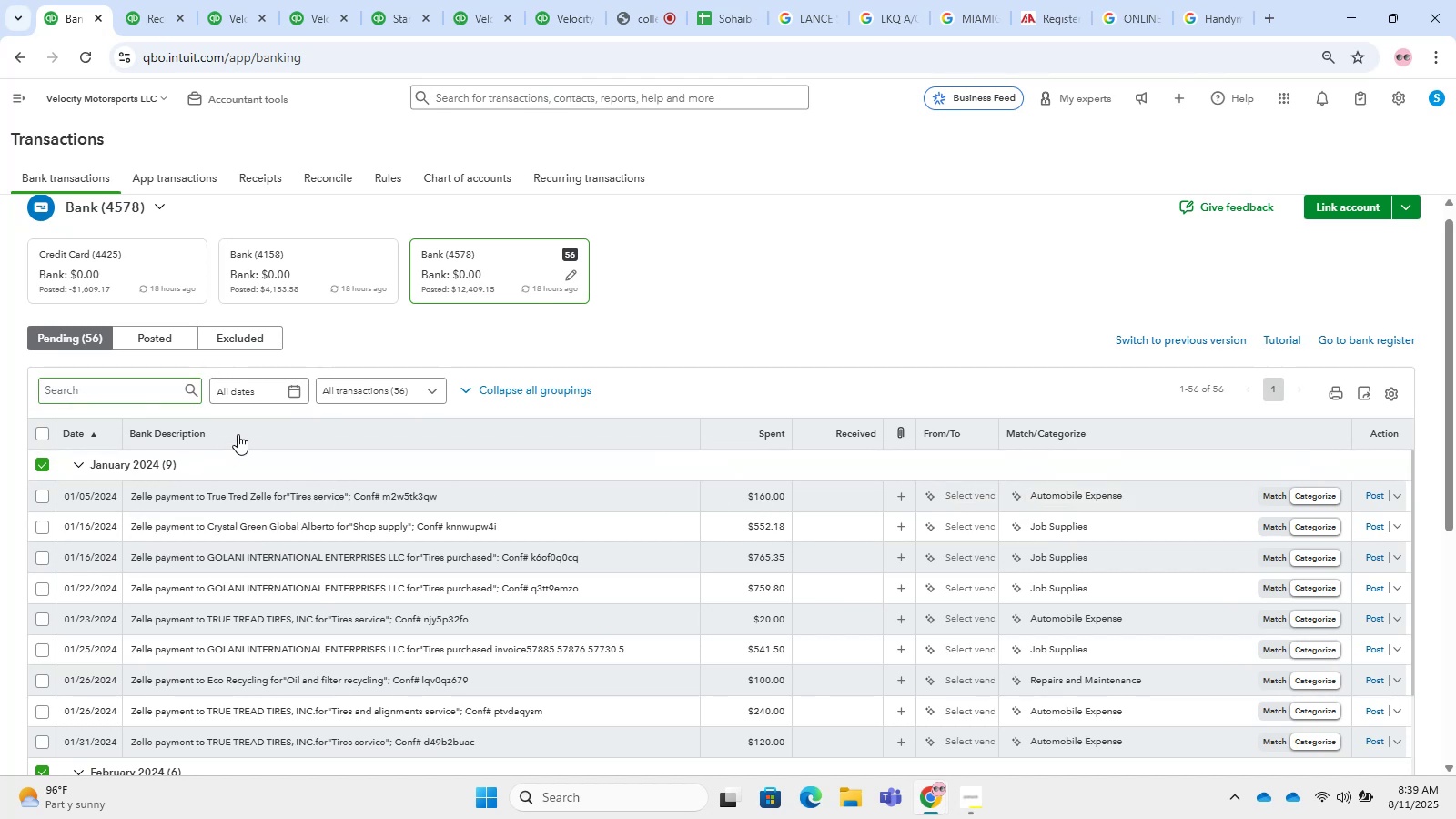 
hold_key(key=CapsLock, duration=1.52)
 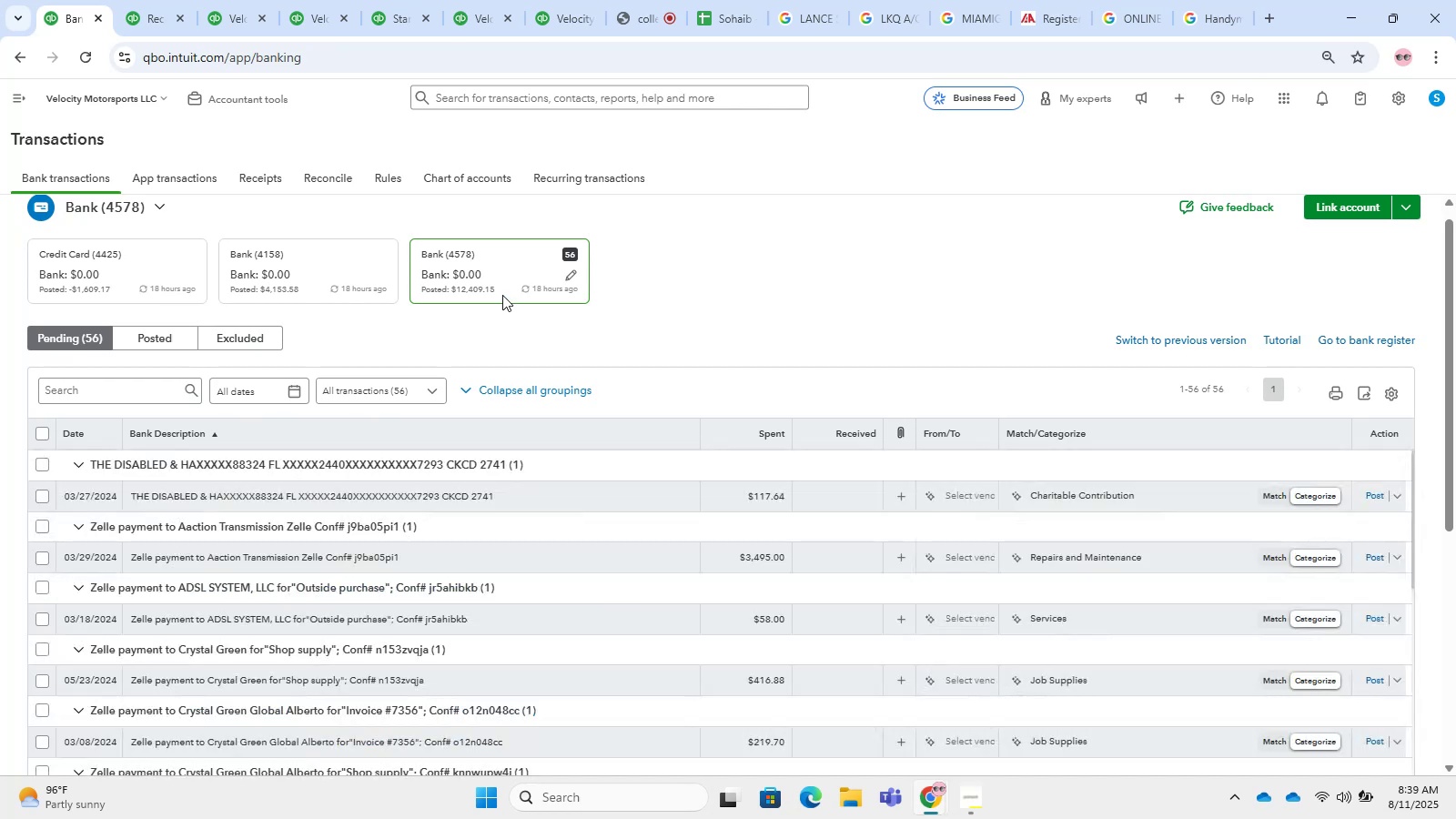 
hold_key(key=CapsLock, duration=1.52)
 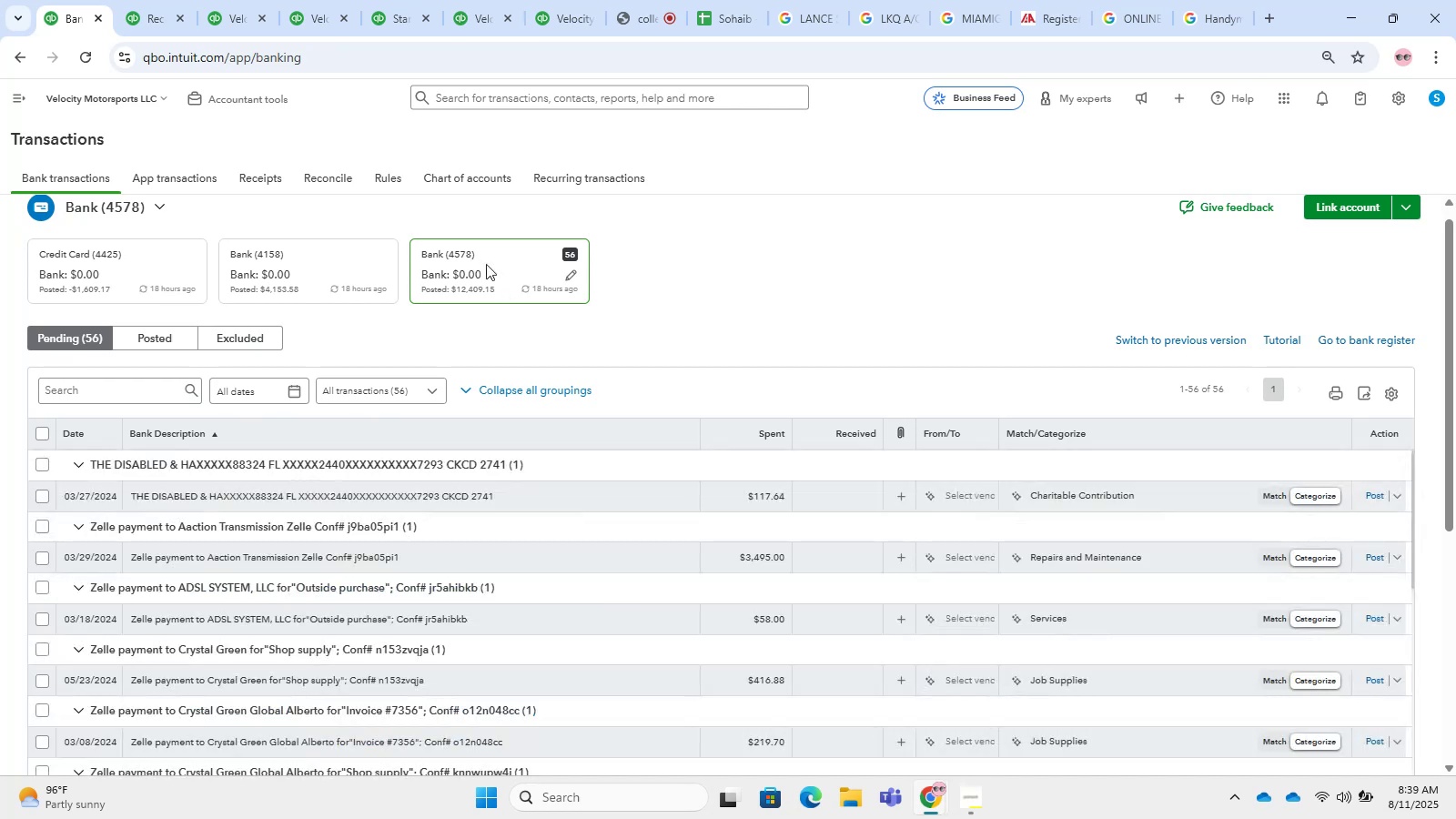 
hold_key(key=CapsLock, duration=1.52)
 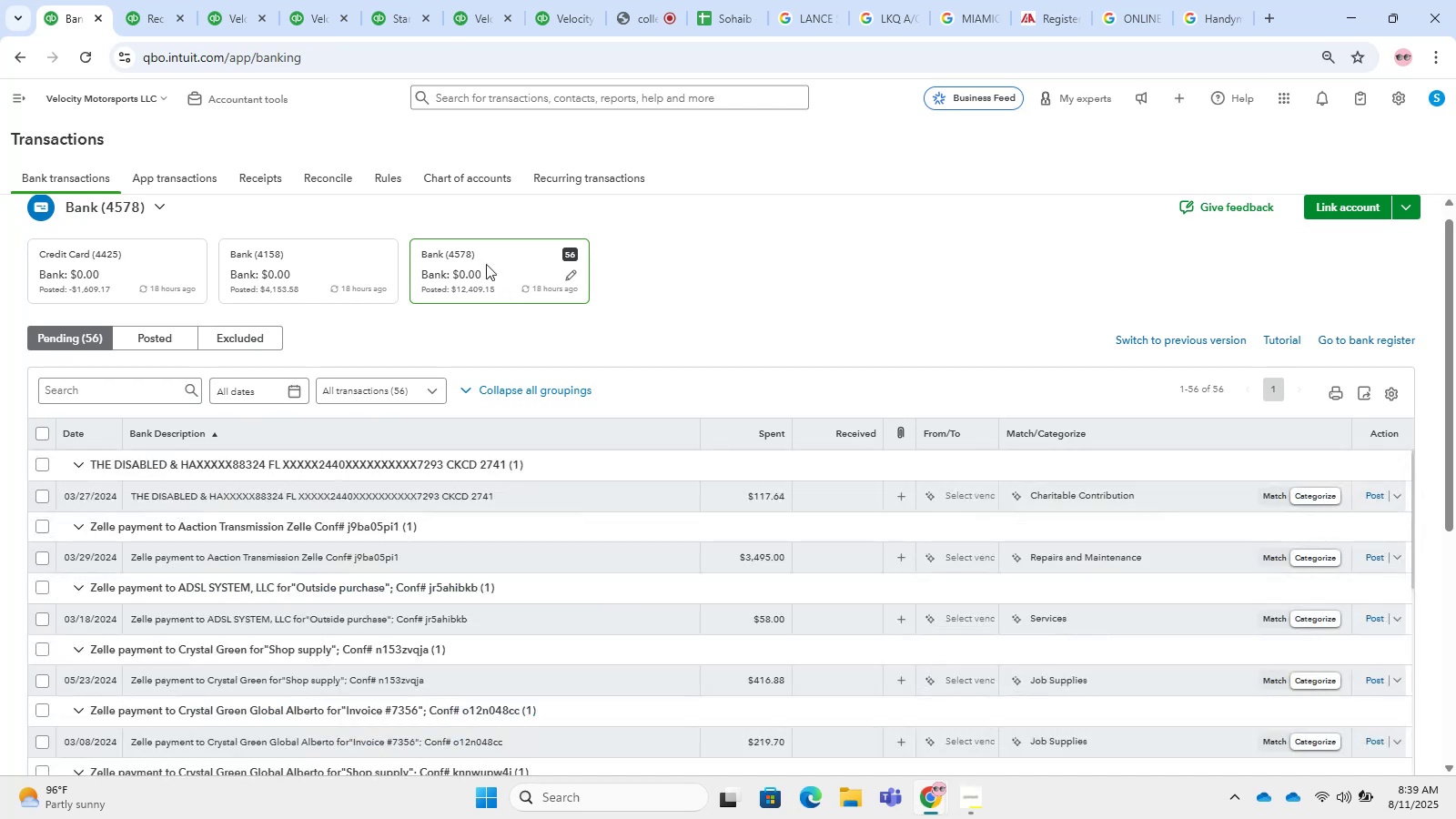 
hold_key(key=CapsLock, duration=1.52)
 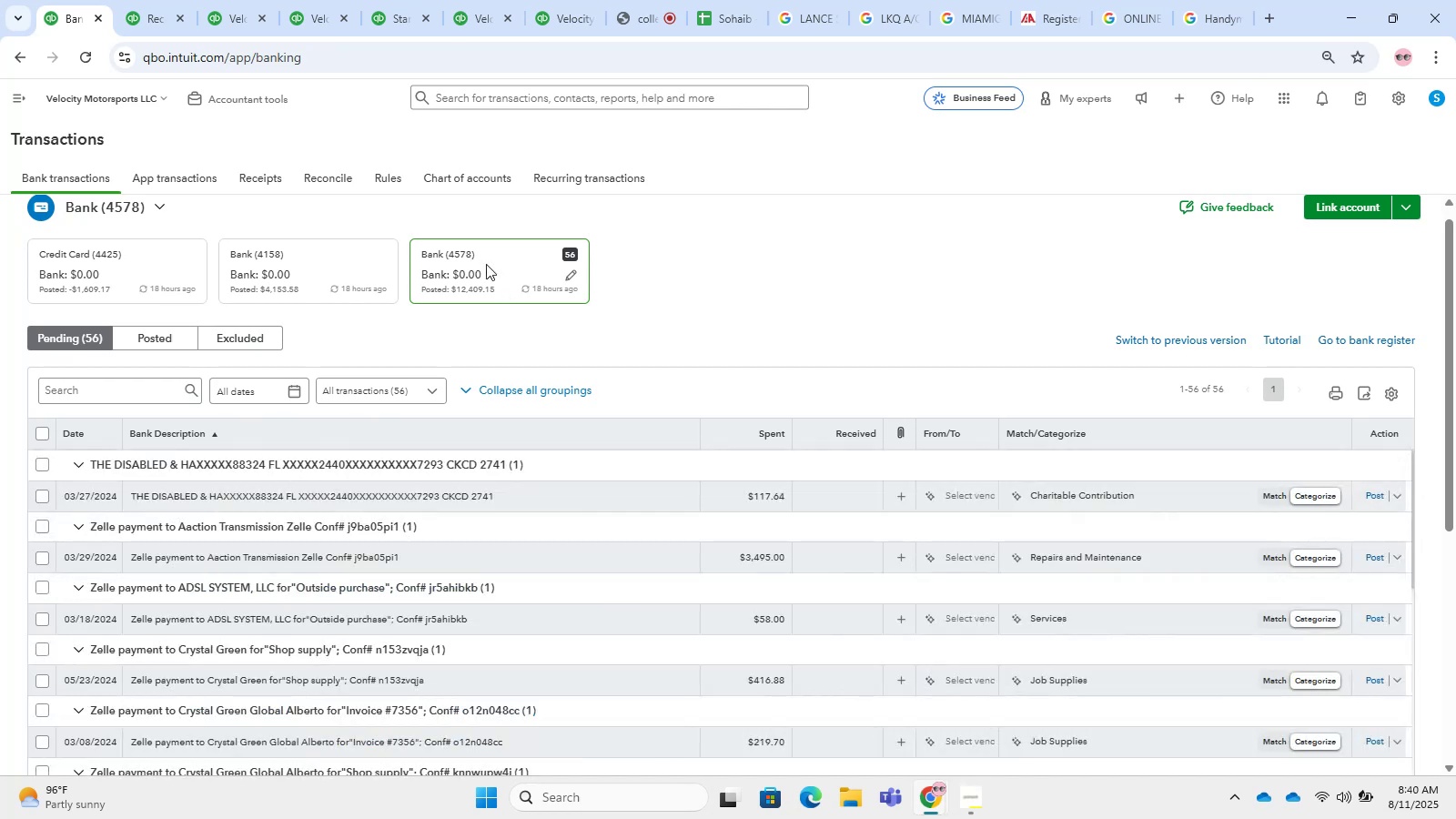 
hold_key(key=CapsLock, duration=1.52)
 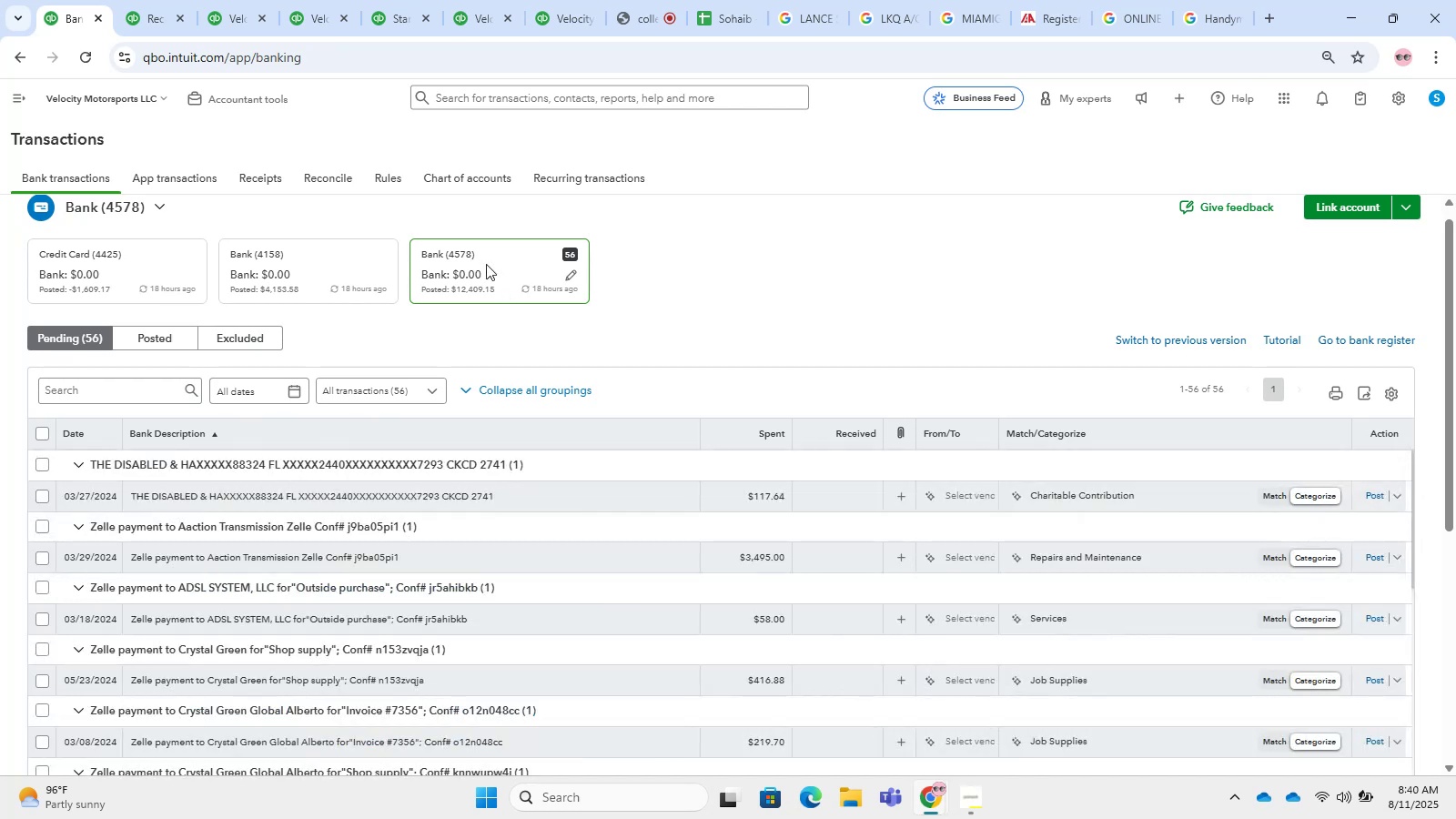 
hold_key(key=CapsLock, duration=1.52)
 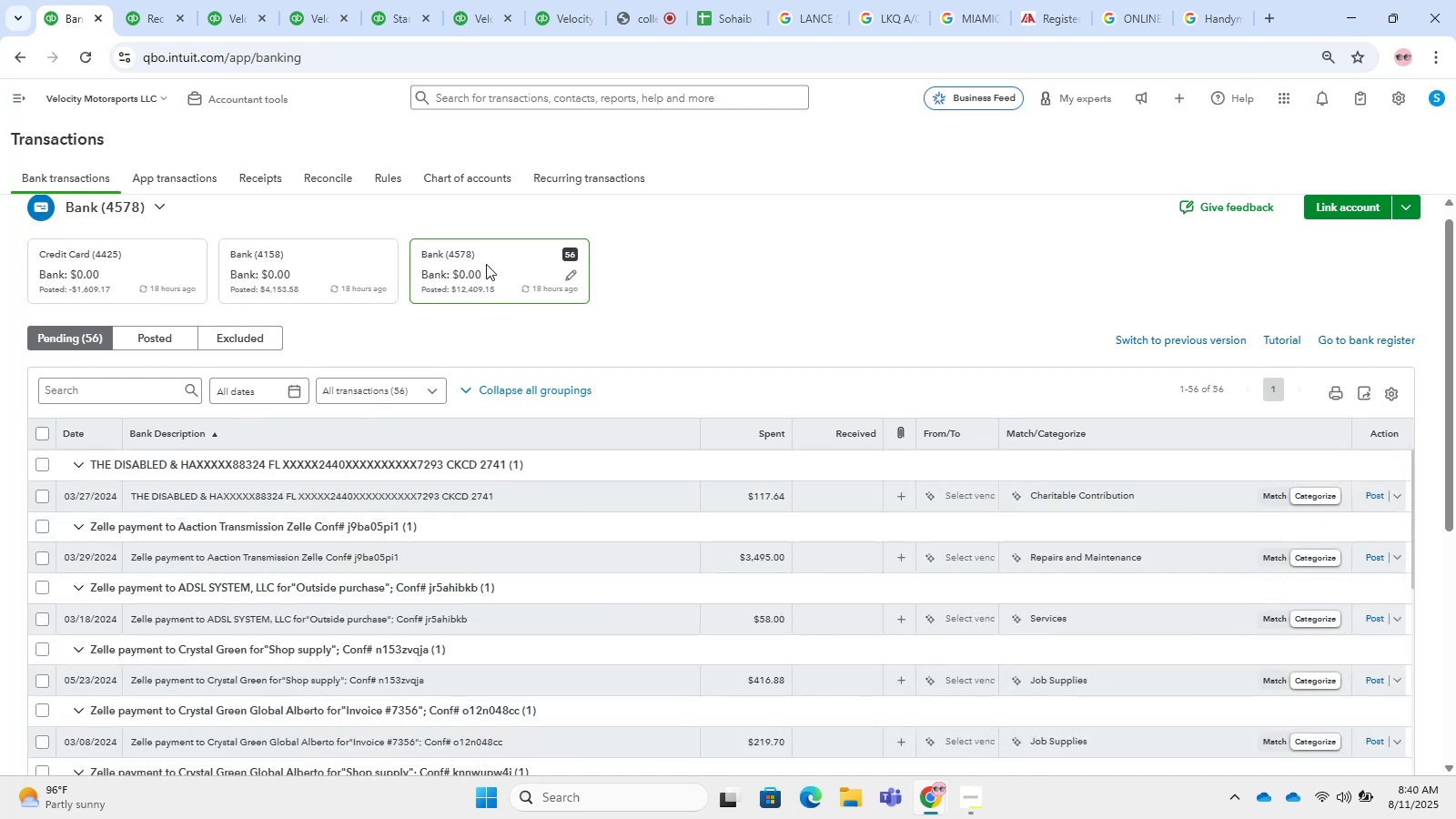 
hold_key(key=CapsLock, duration=1.51)
 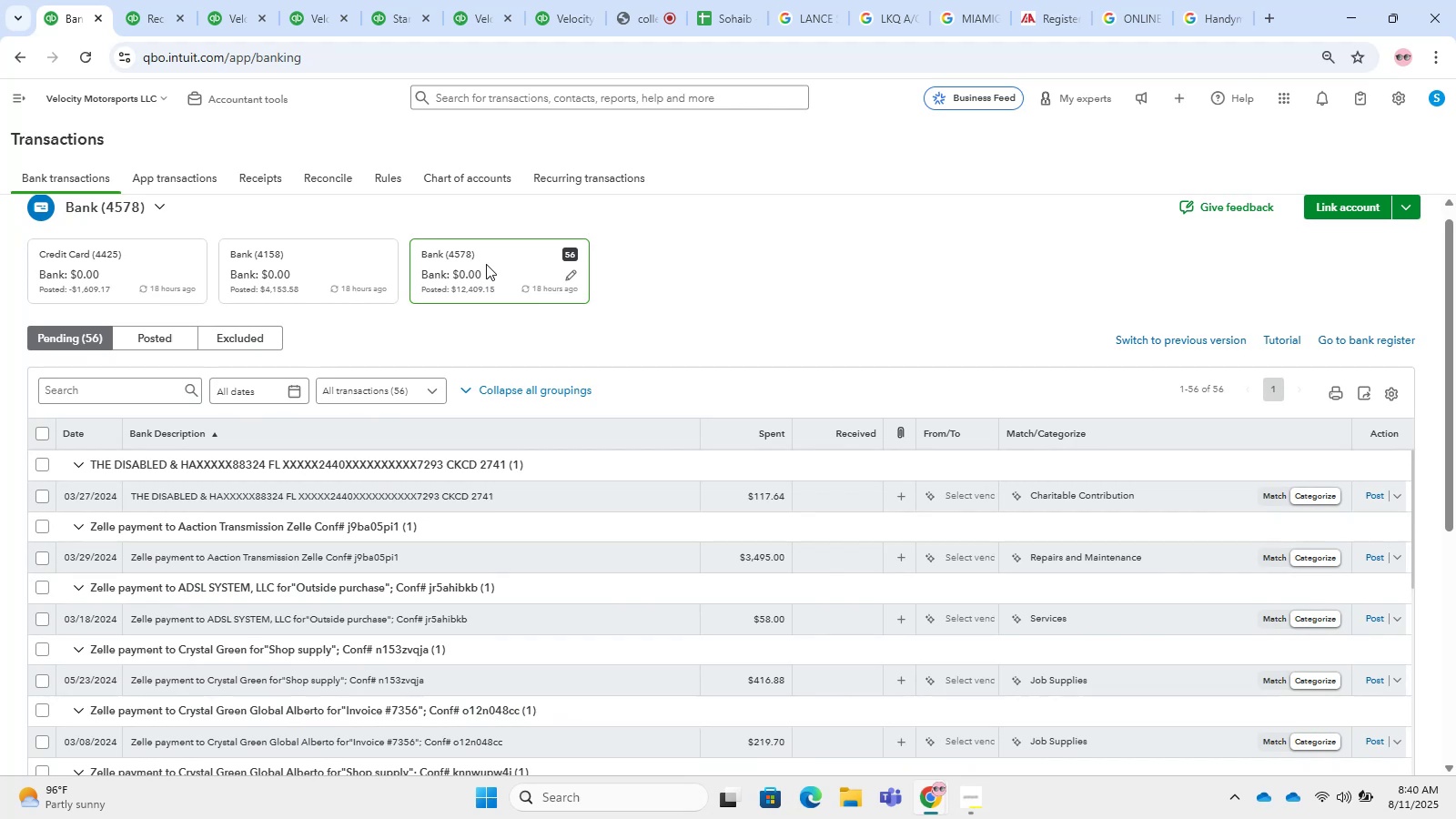 
hold_key(key=CapsLock, duration=1.51)
 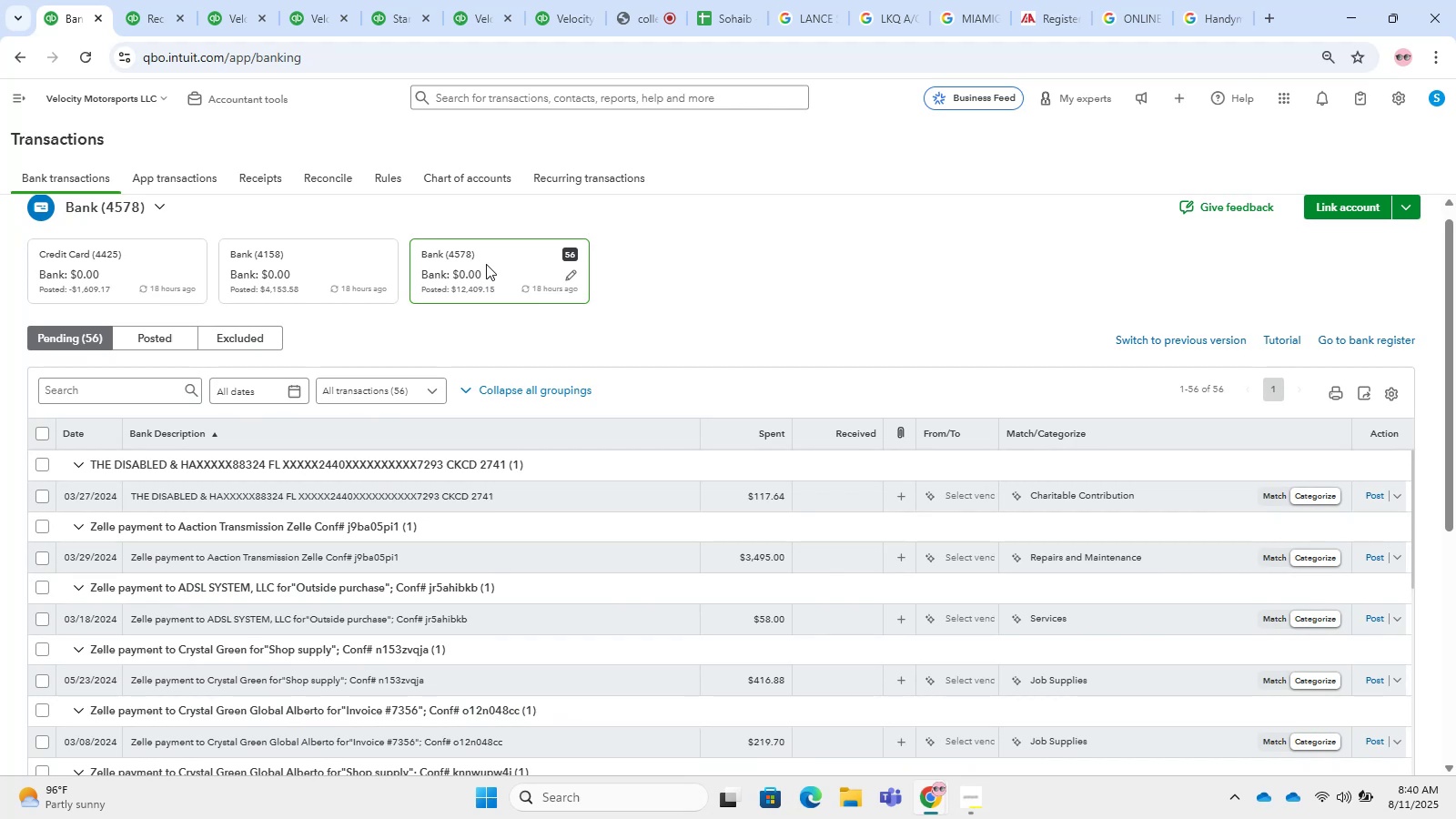 
hold_key(key=CapsLock, duration=1.53)
 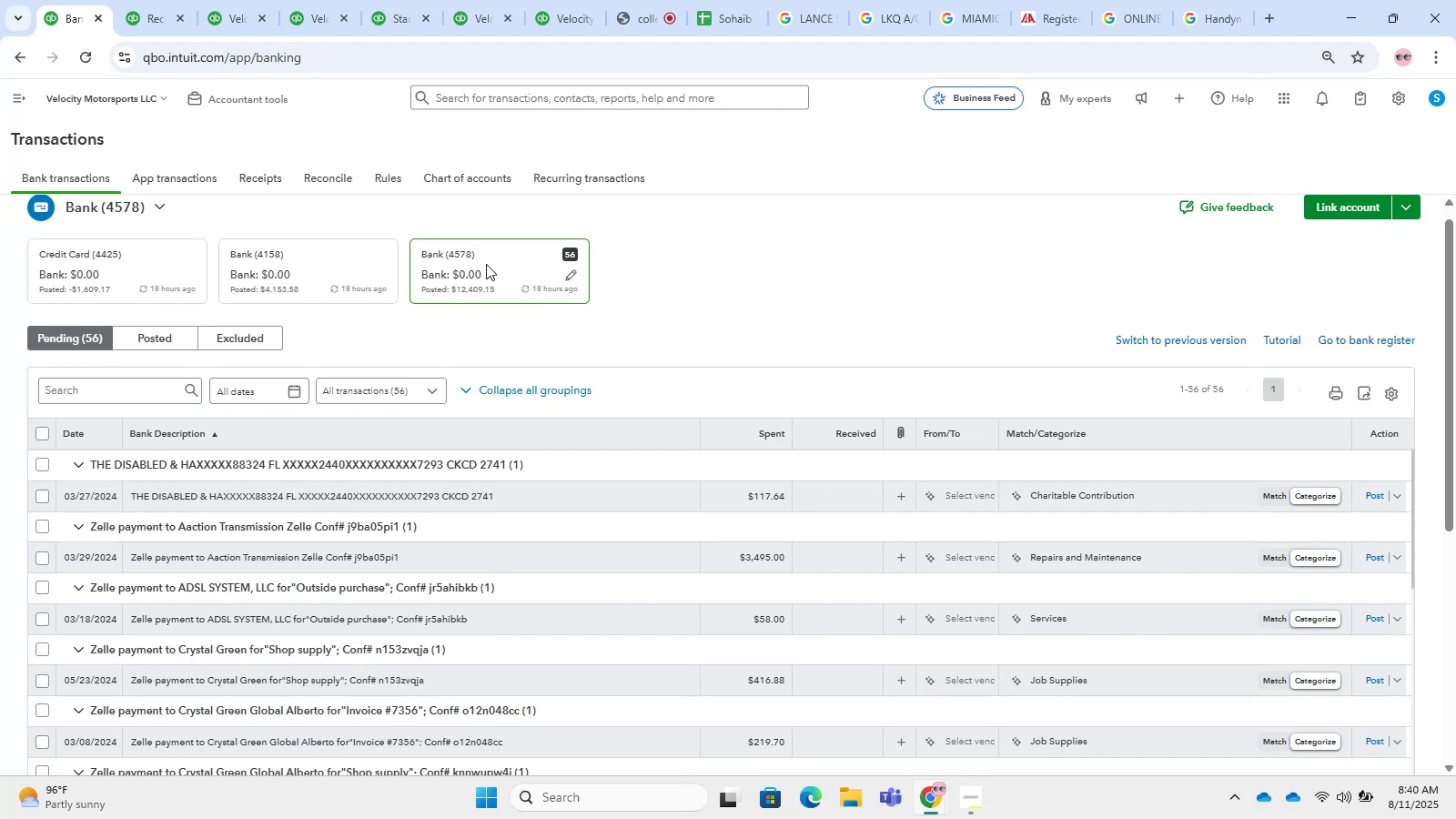 
hold_key(key=CapsLock, duration=1.51)
 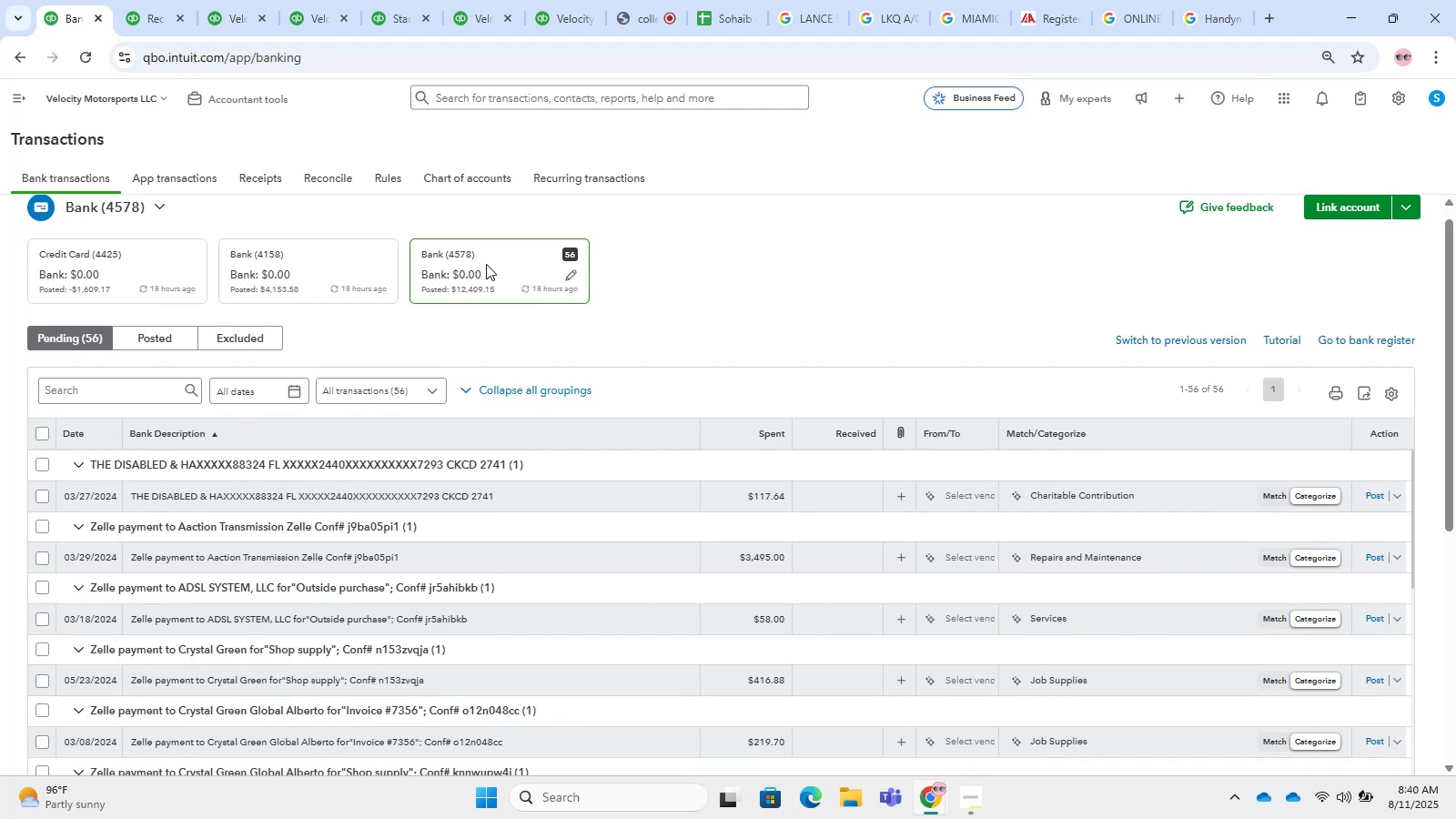 
hold_key(key=CapsLock, duration=1.52)
 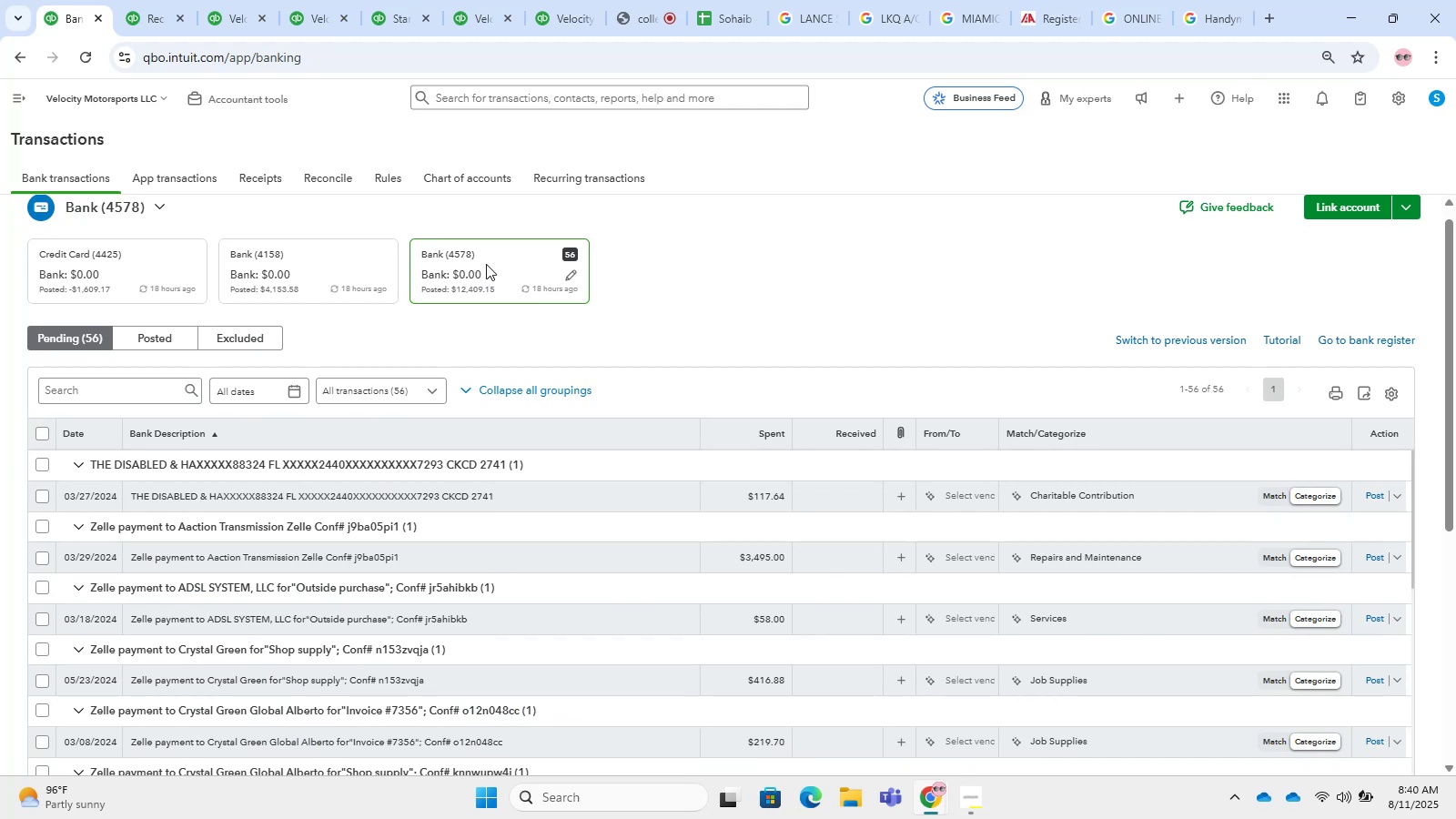 
hold_key(key=CapsLock, duration=1.52)
 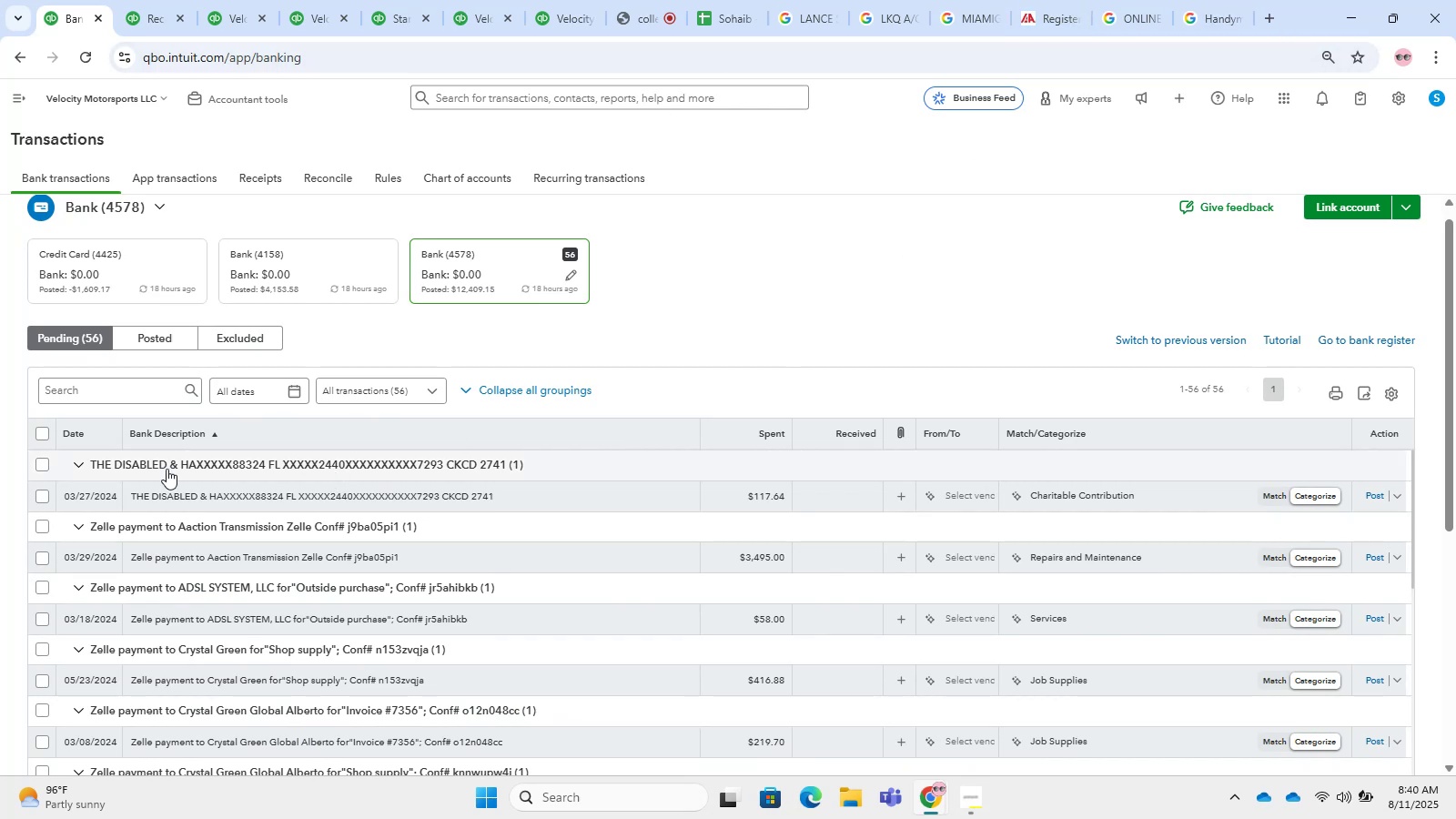 
hold_key(key=CapsLock, duration=1.52)
 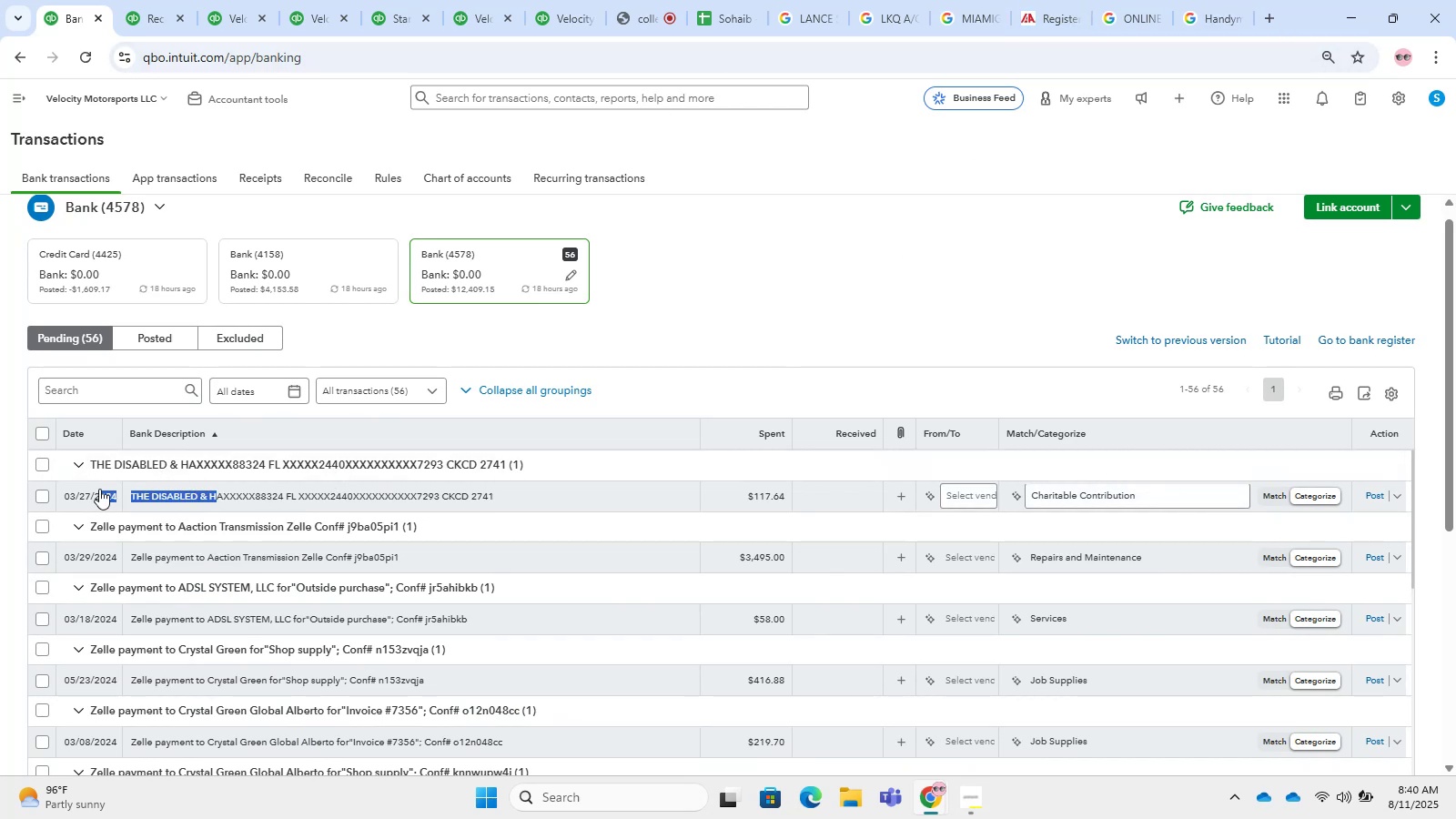 
left_click_drag(start_coordinate=[217, 486], to_coordinate=[99, 489])
 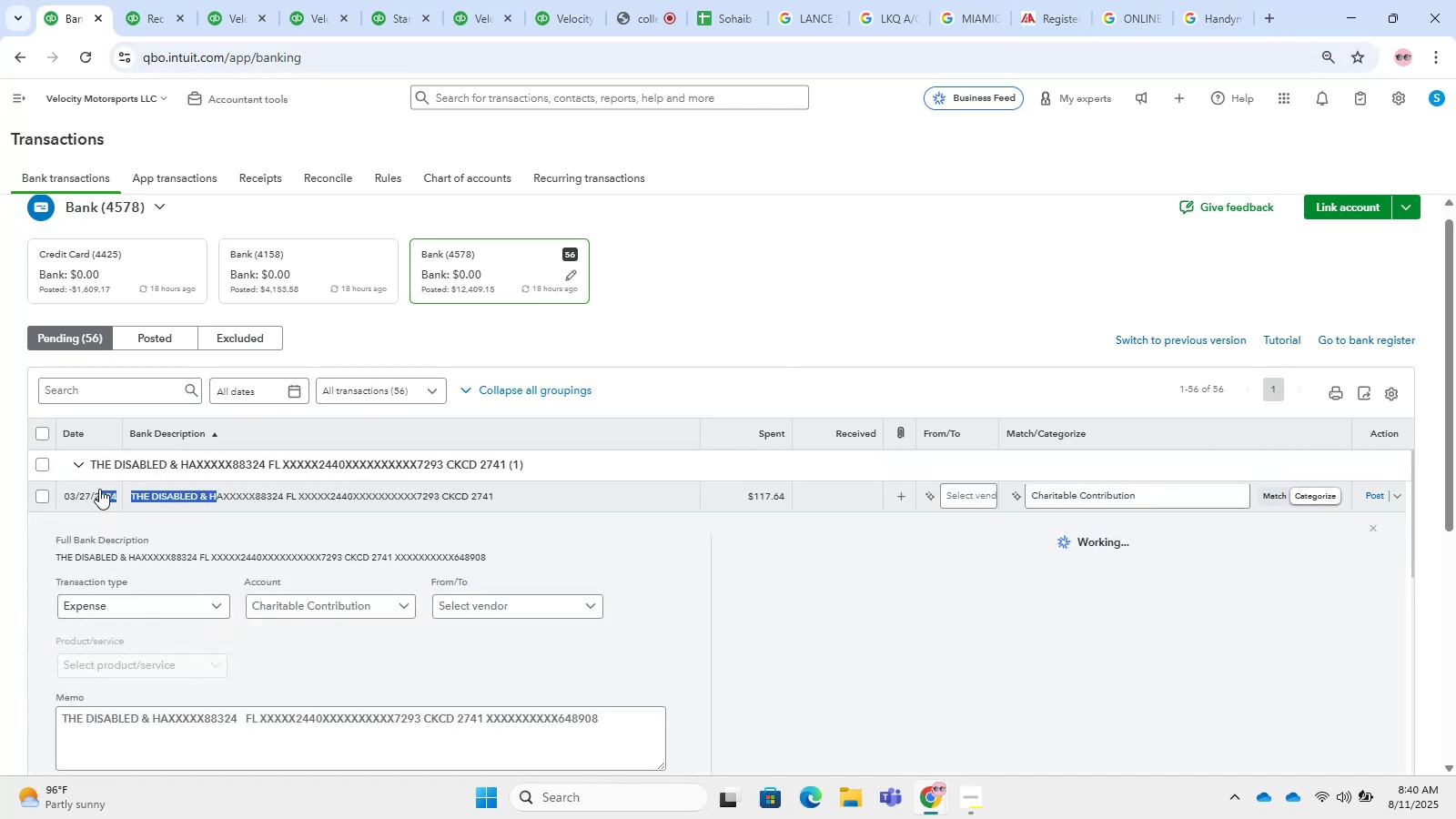 
hold_key(key=CapsLock, duration=1.49)
 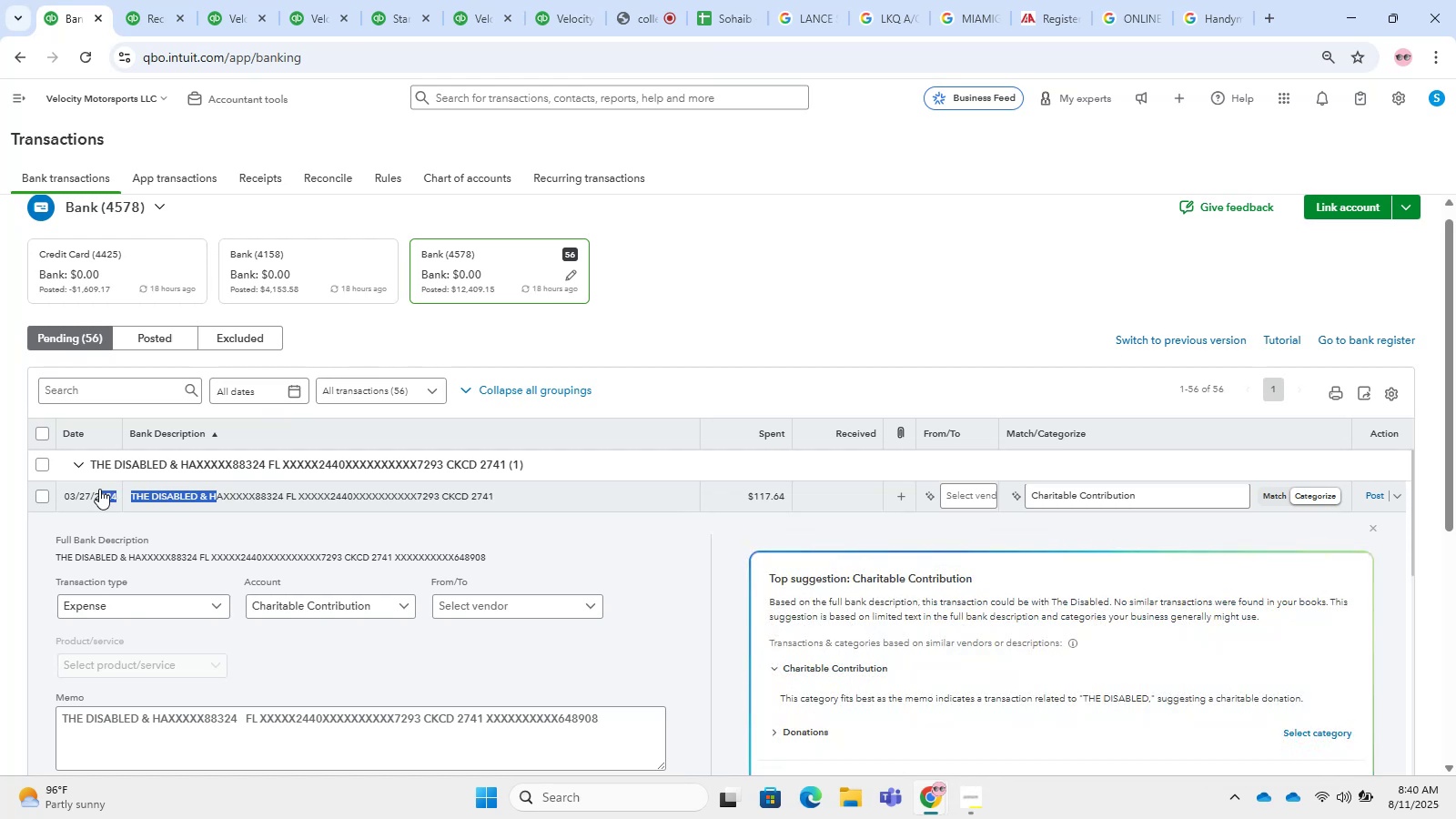 
key(Escape)
 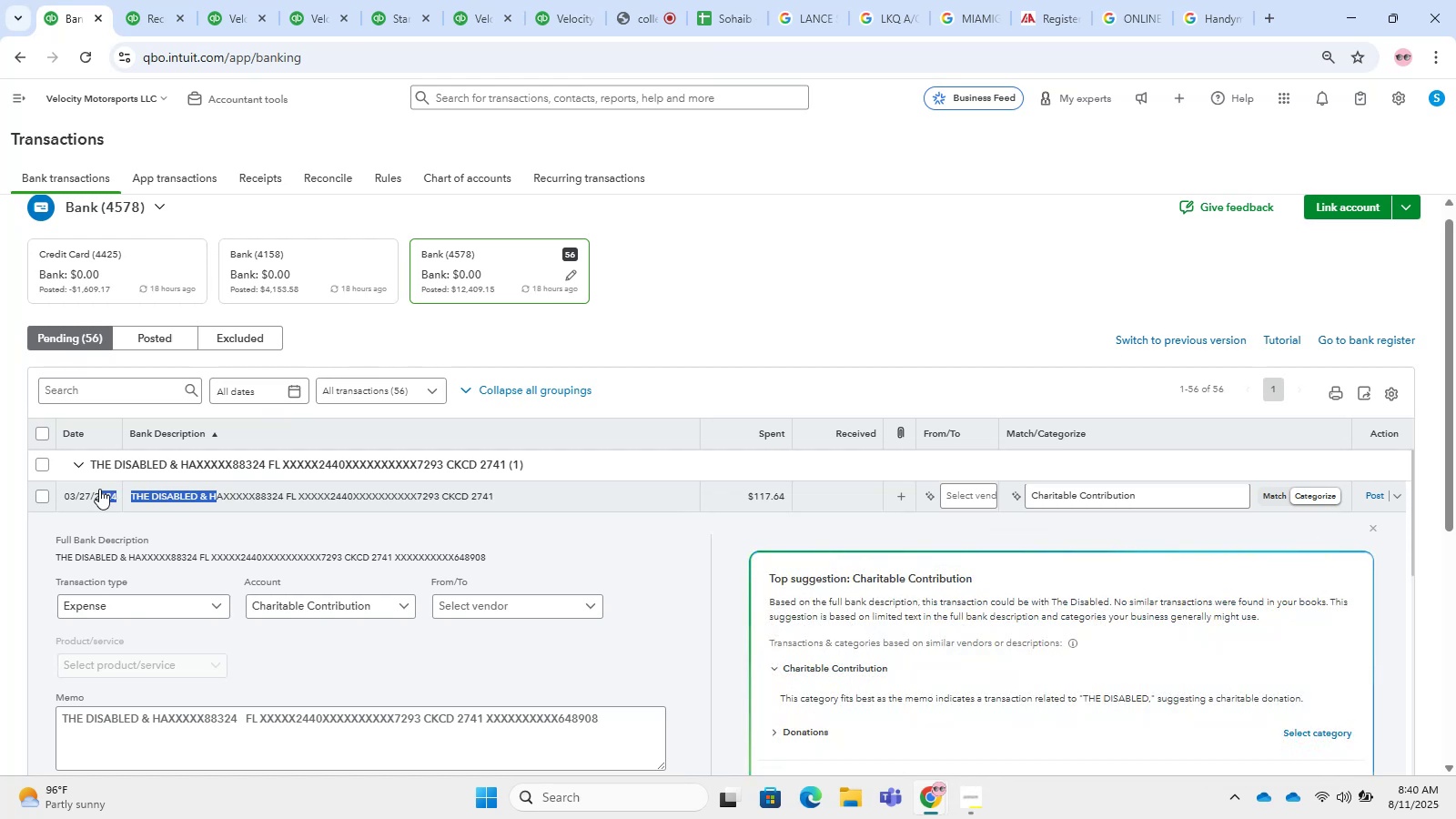 
key(Control+V)
 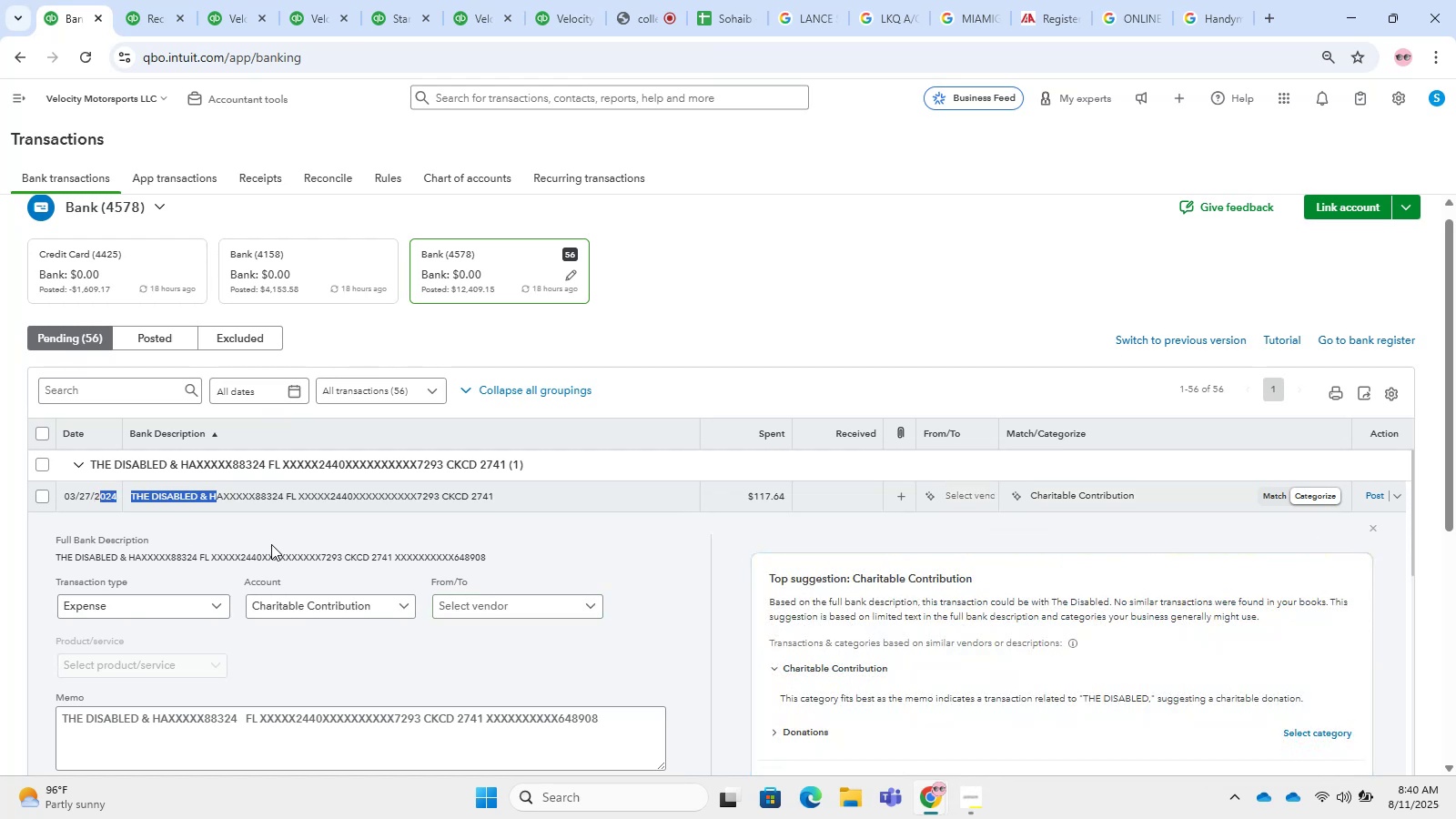 
key(Control+C)
 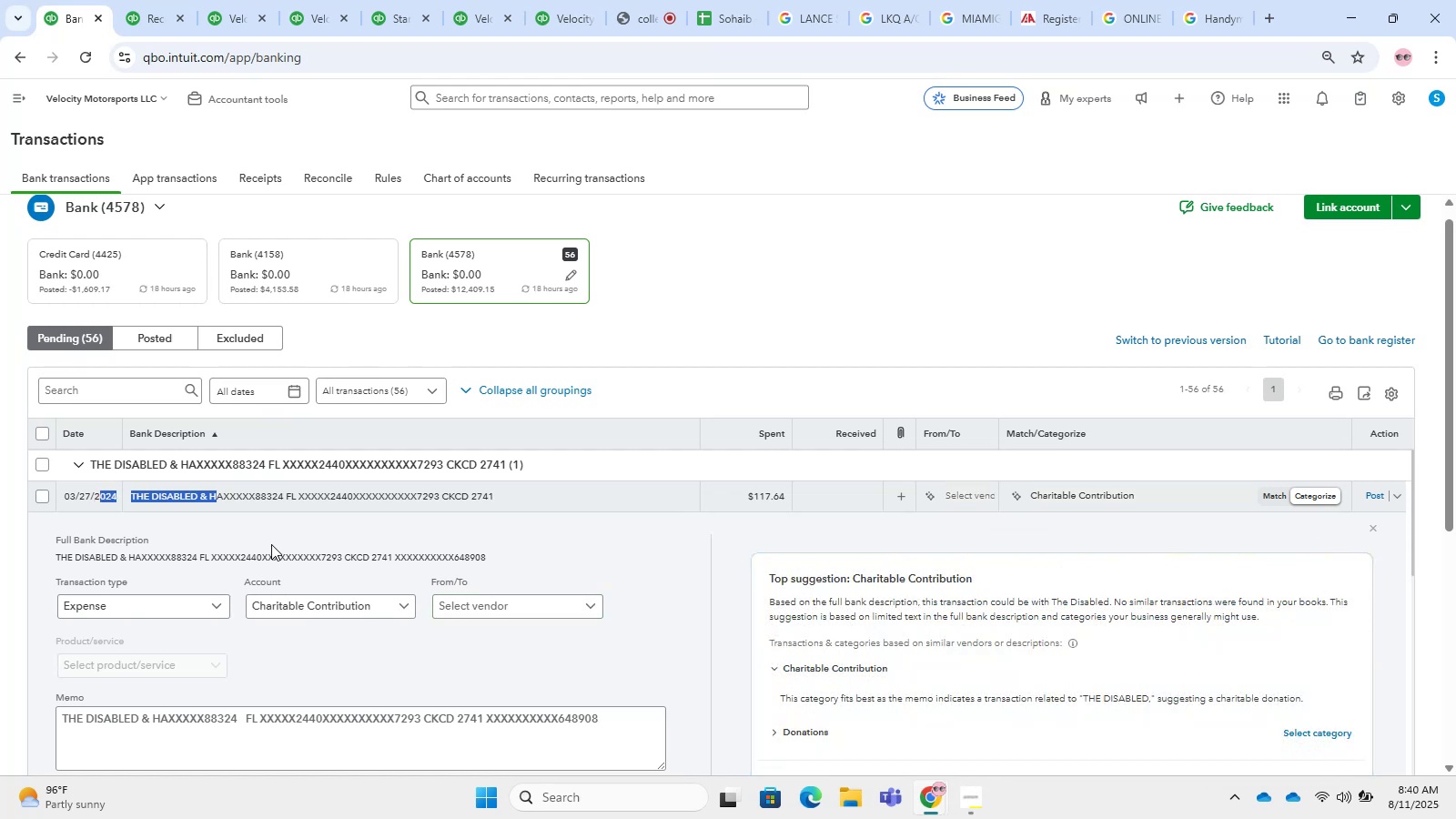 
key(Control+V)
 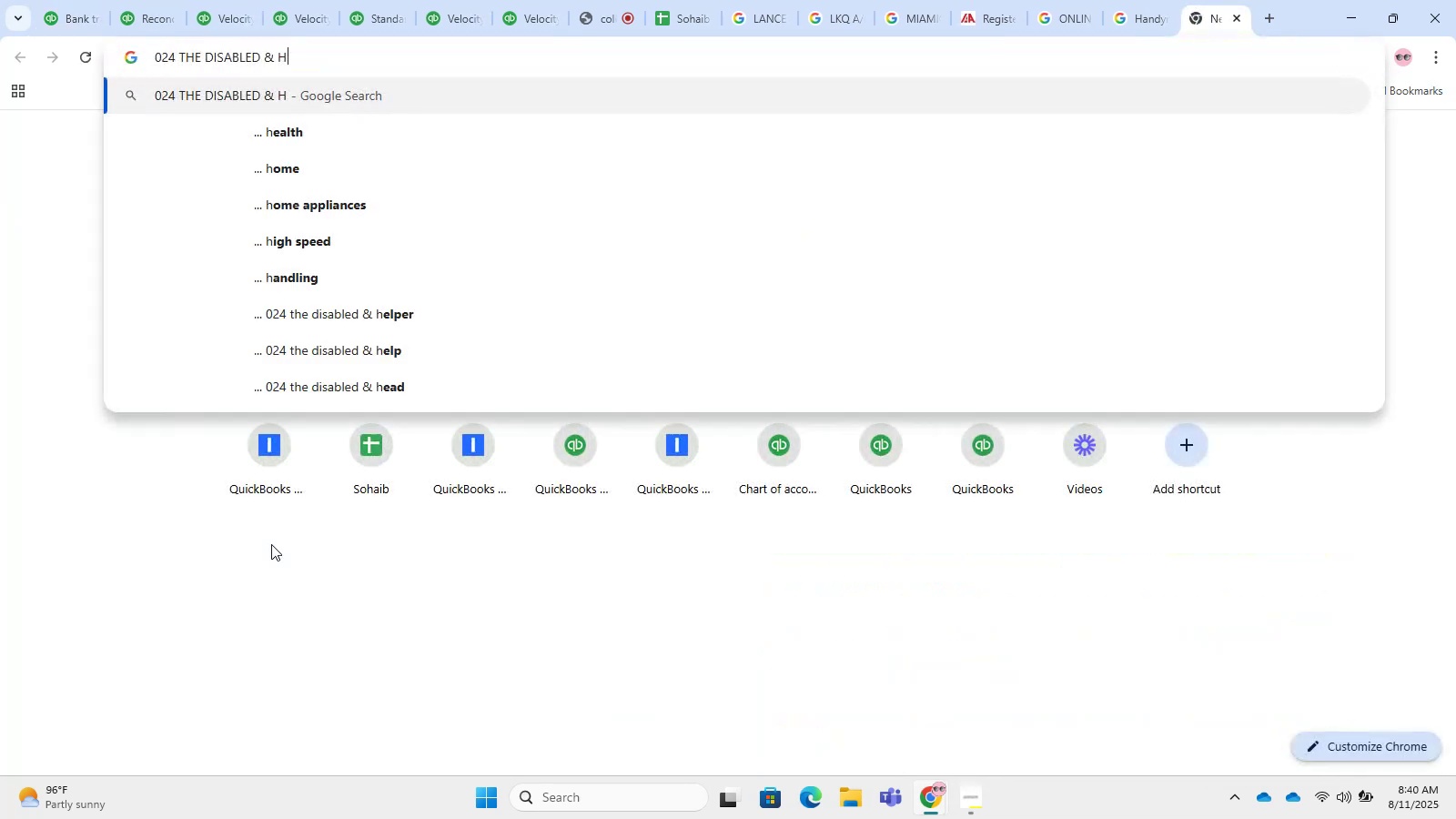 
key(NumpadEnter)
 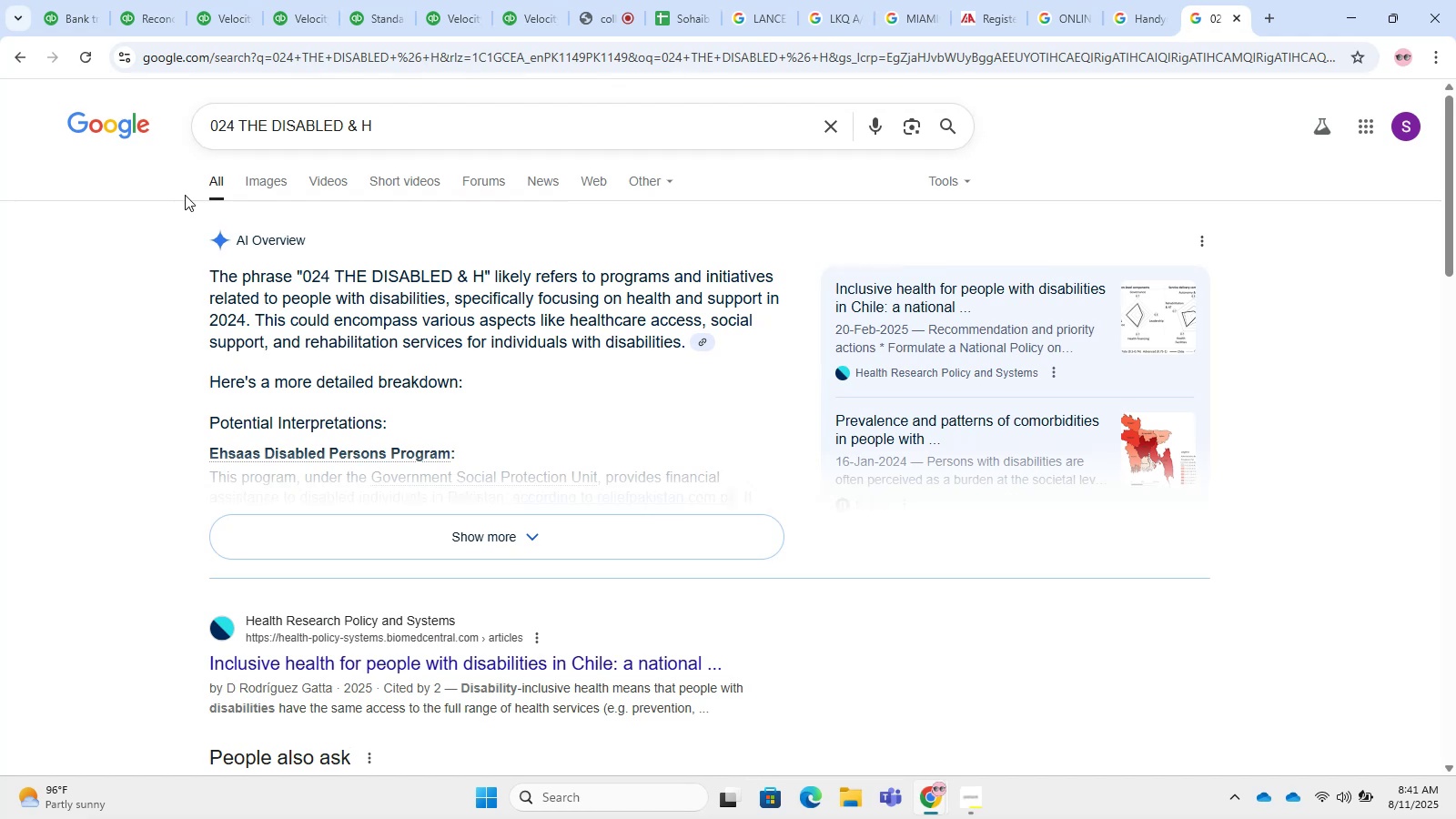 
wait(56.59)
 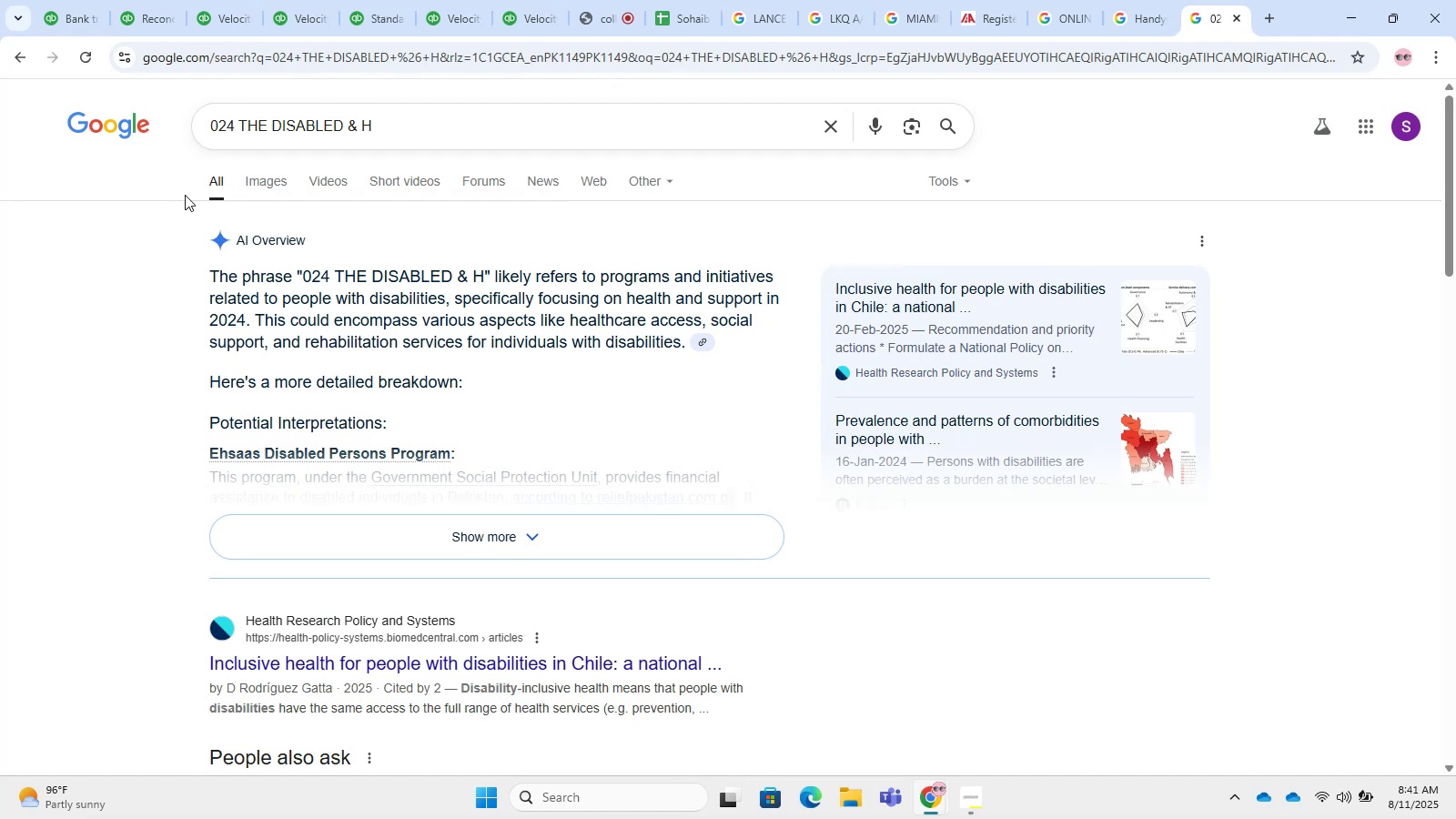 
left_click_drag(start_coordinate=[238, 124], to_coordinate=[44, 87])
 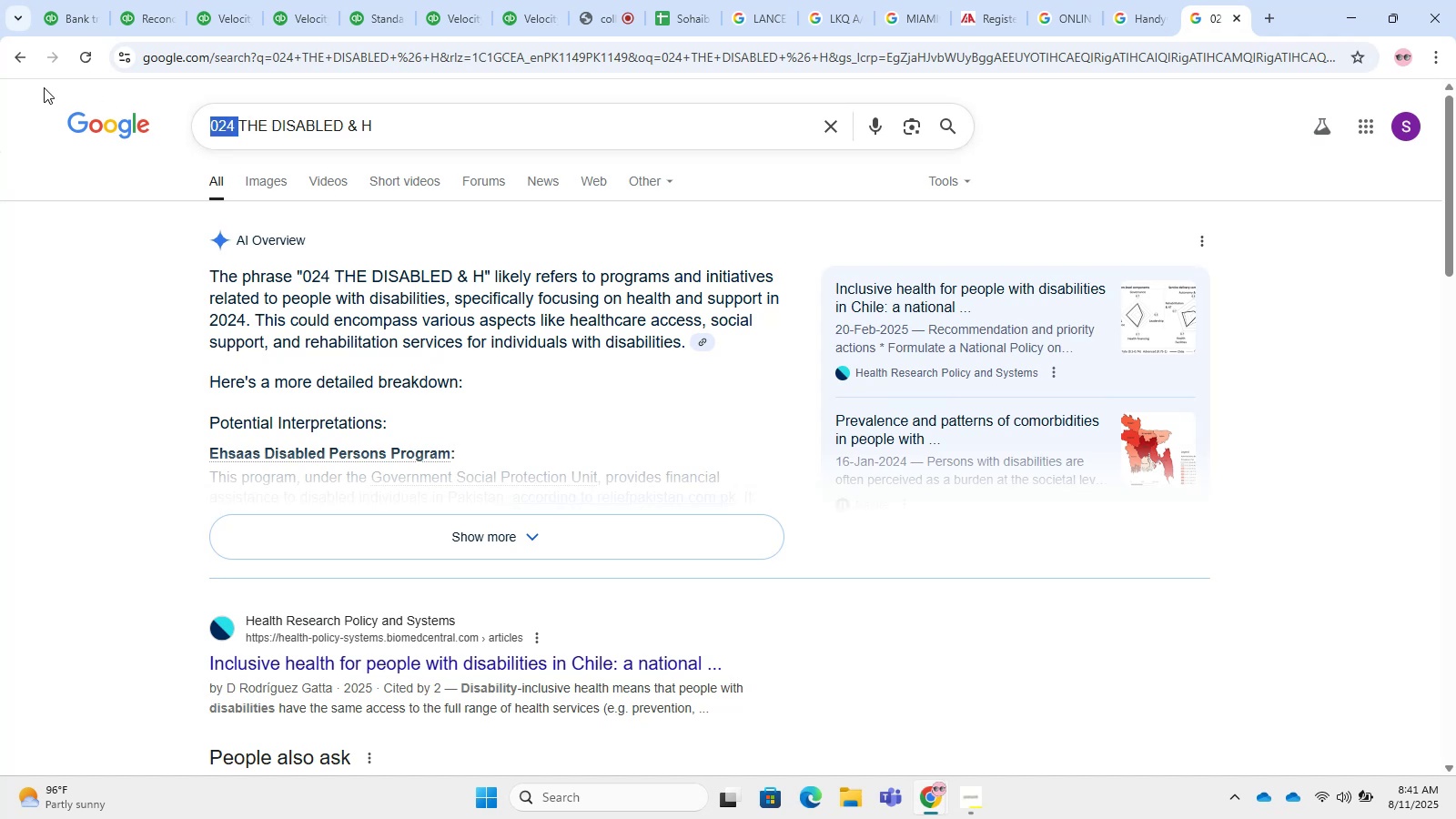 
key(Backspace)
 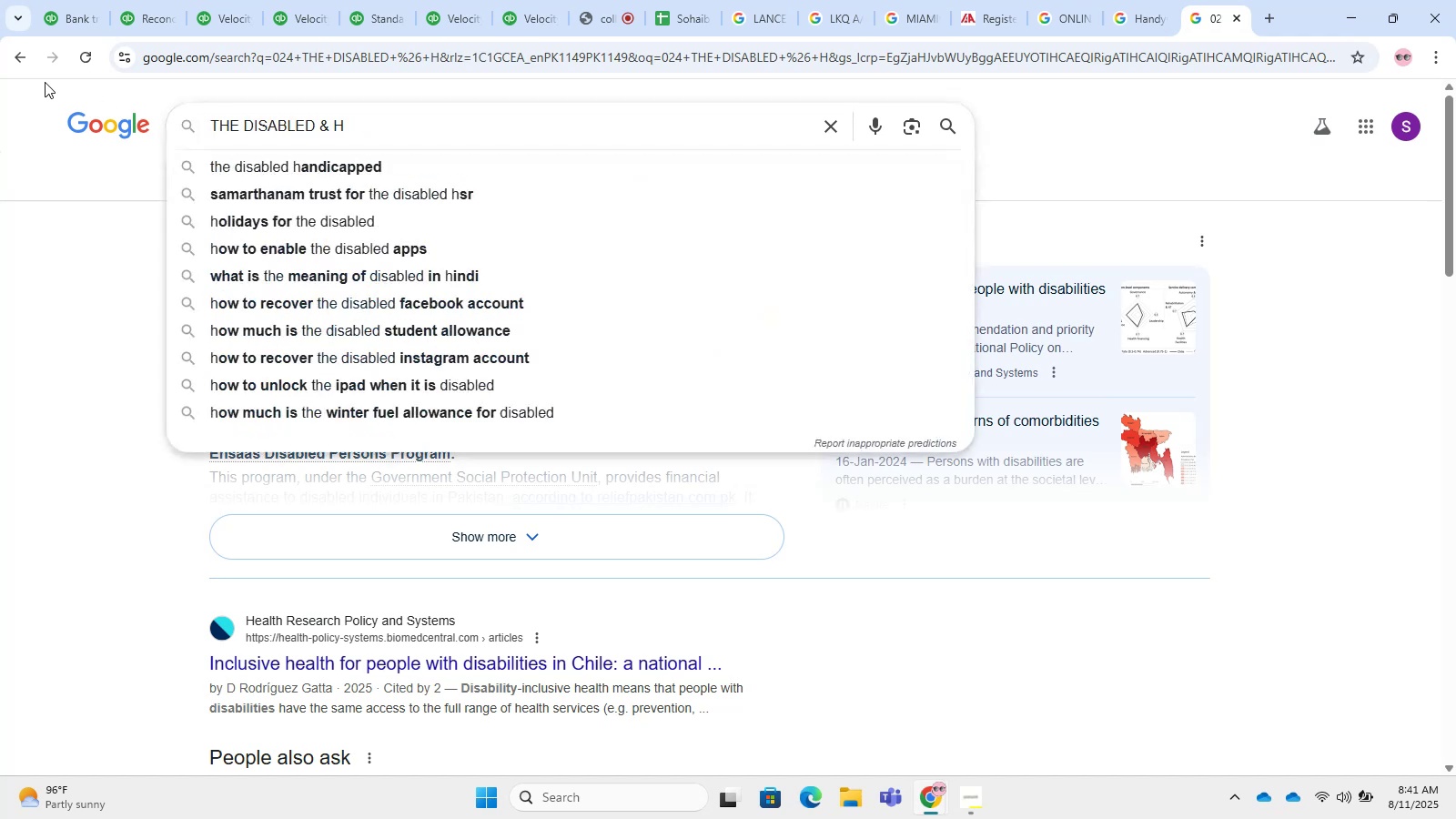 
key(Enter)
 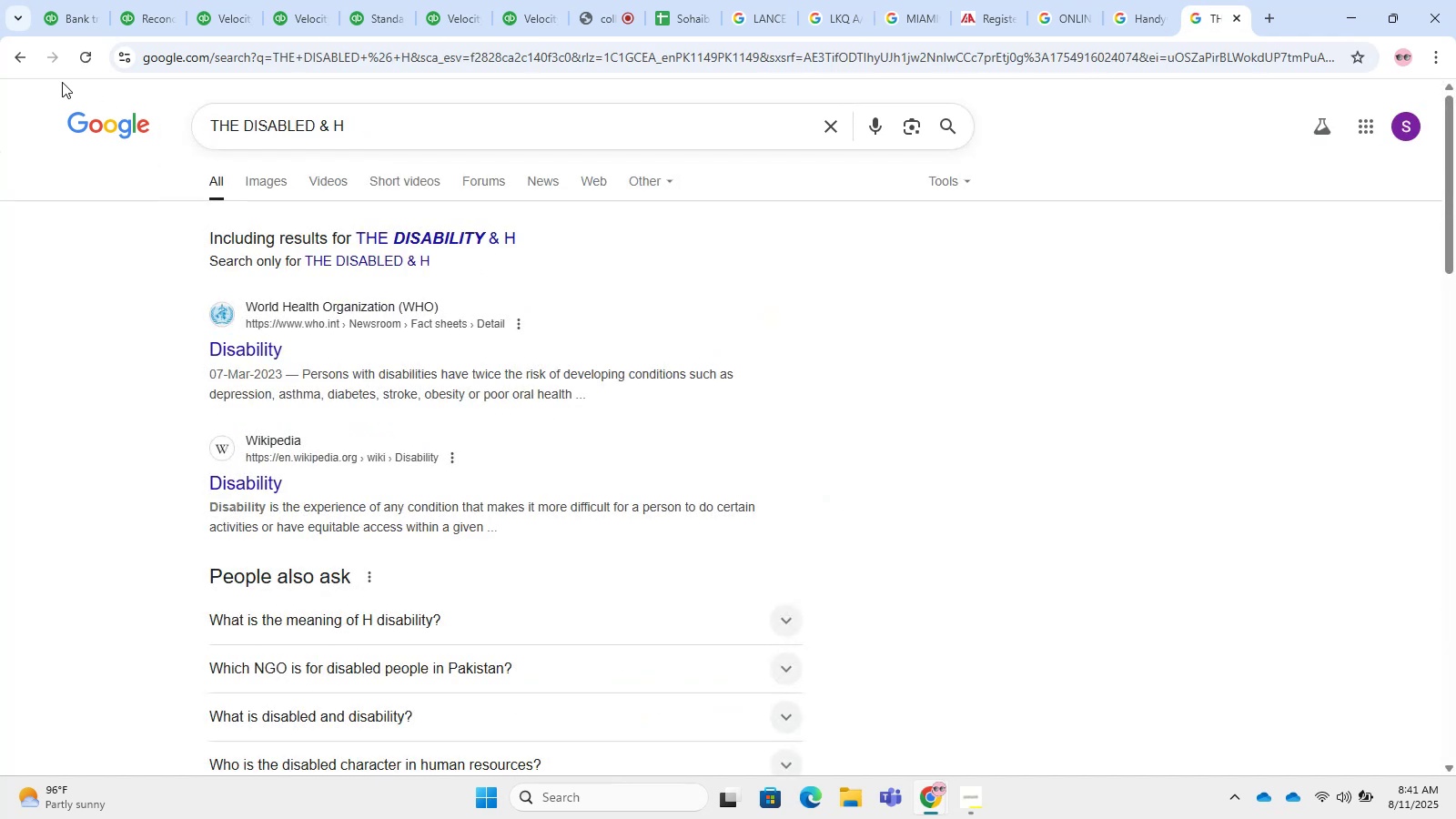 
left_click([341, 114])
 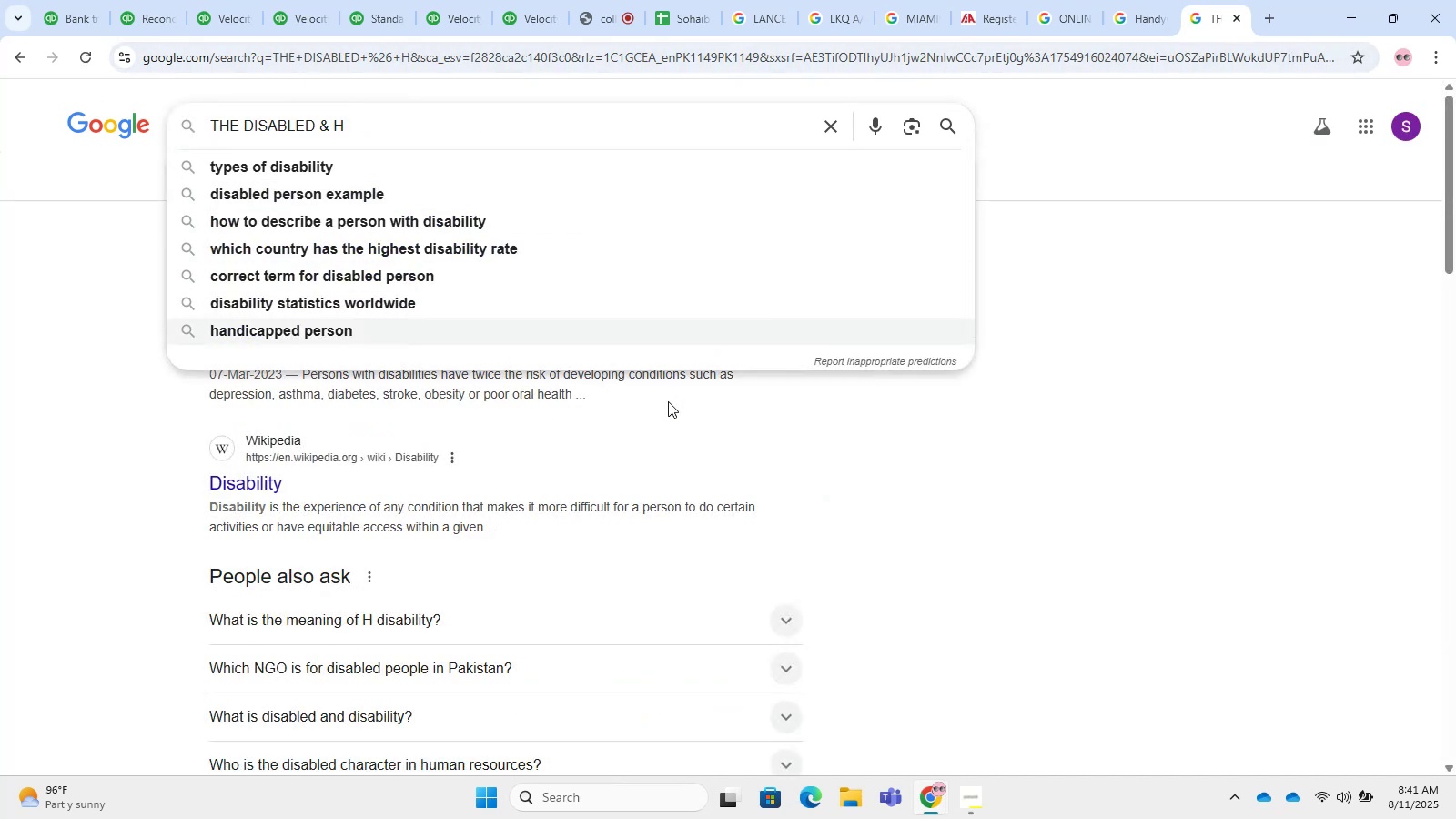 
left_click([1401, 480])
 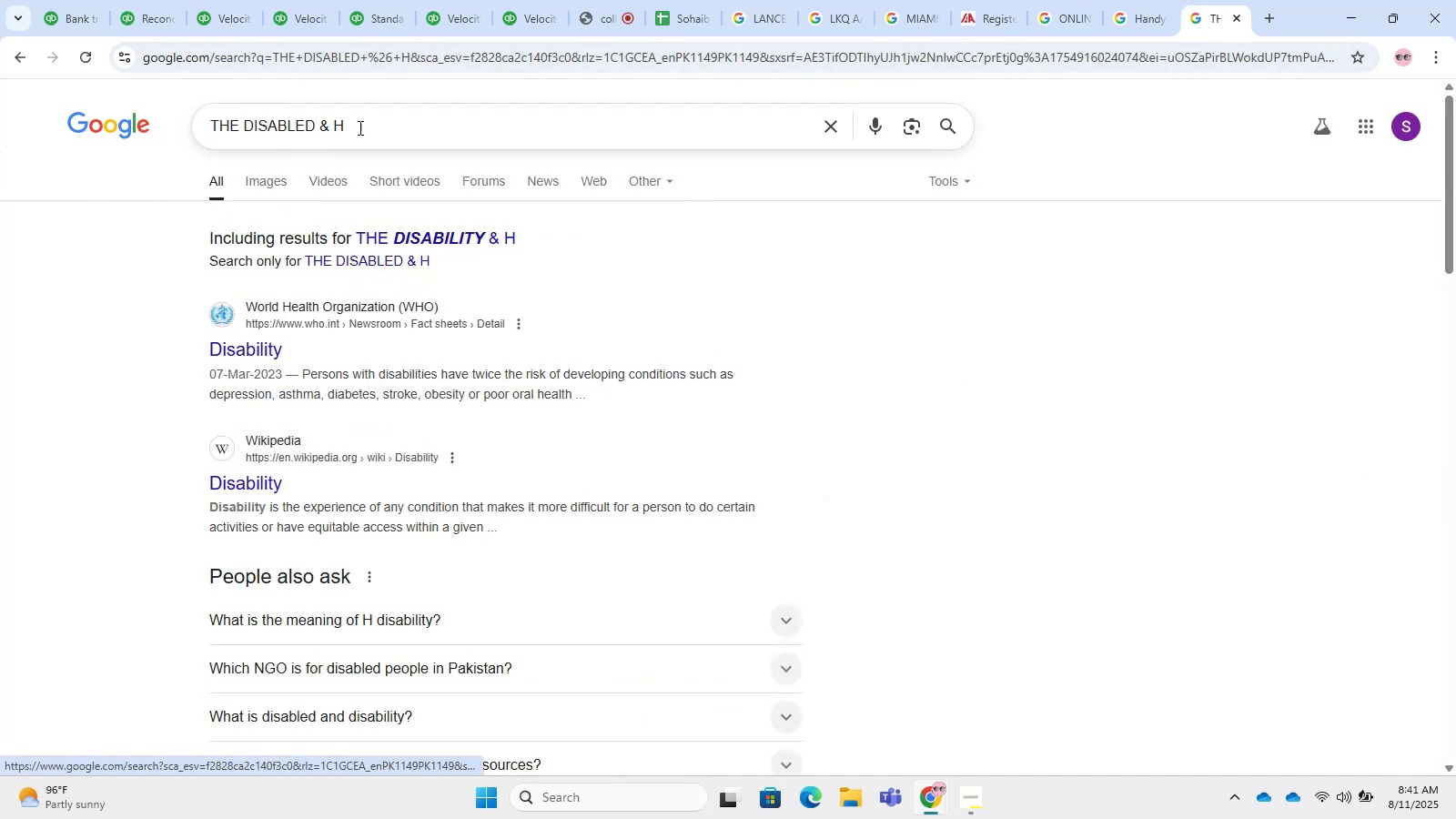 
left_click_drag(start_coordinate=[362, 123], to_coordinate=[316, 116])
 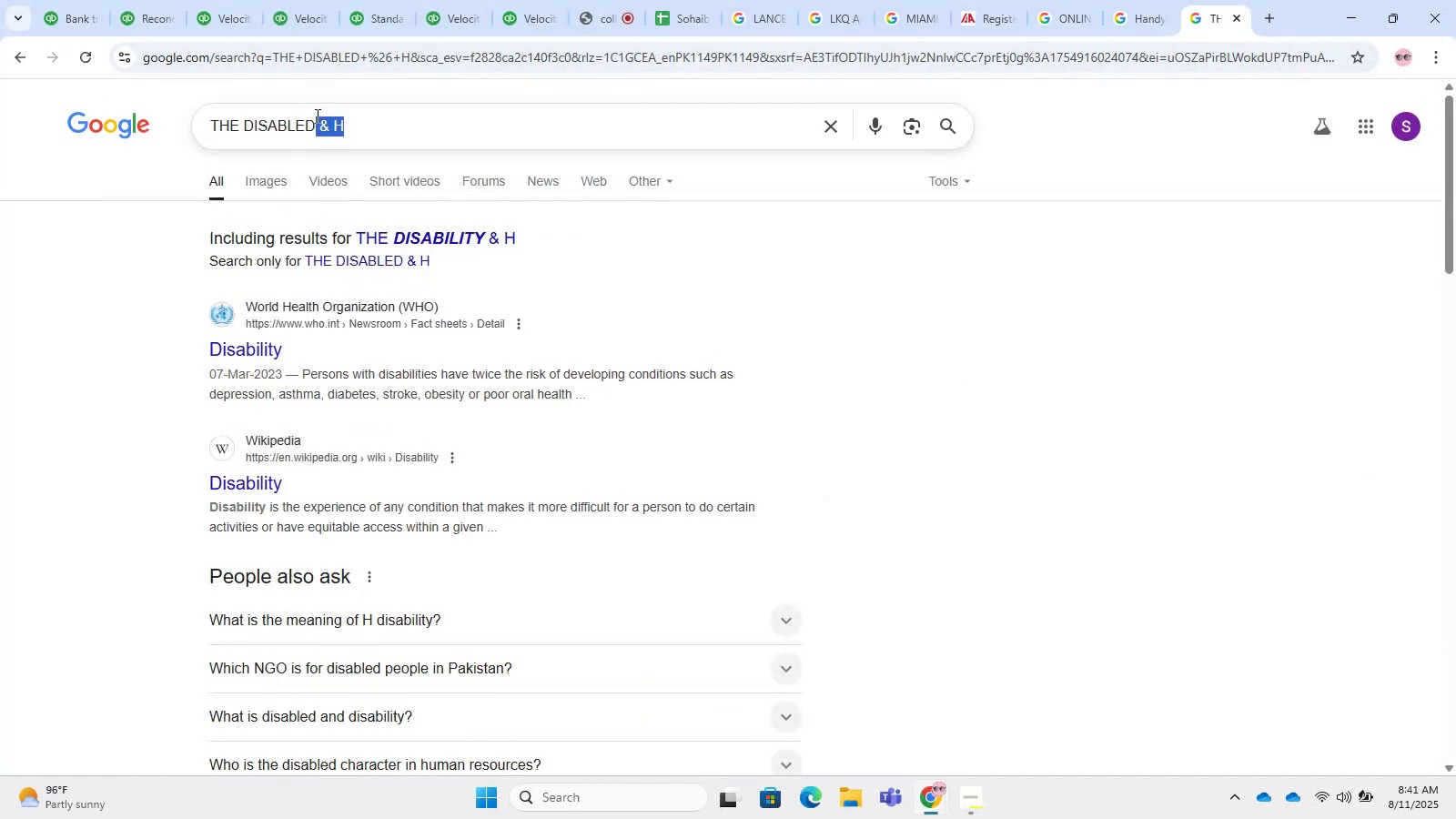 
key(Backspace)
 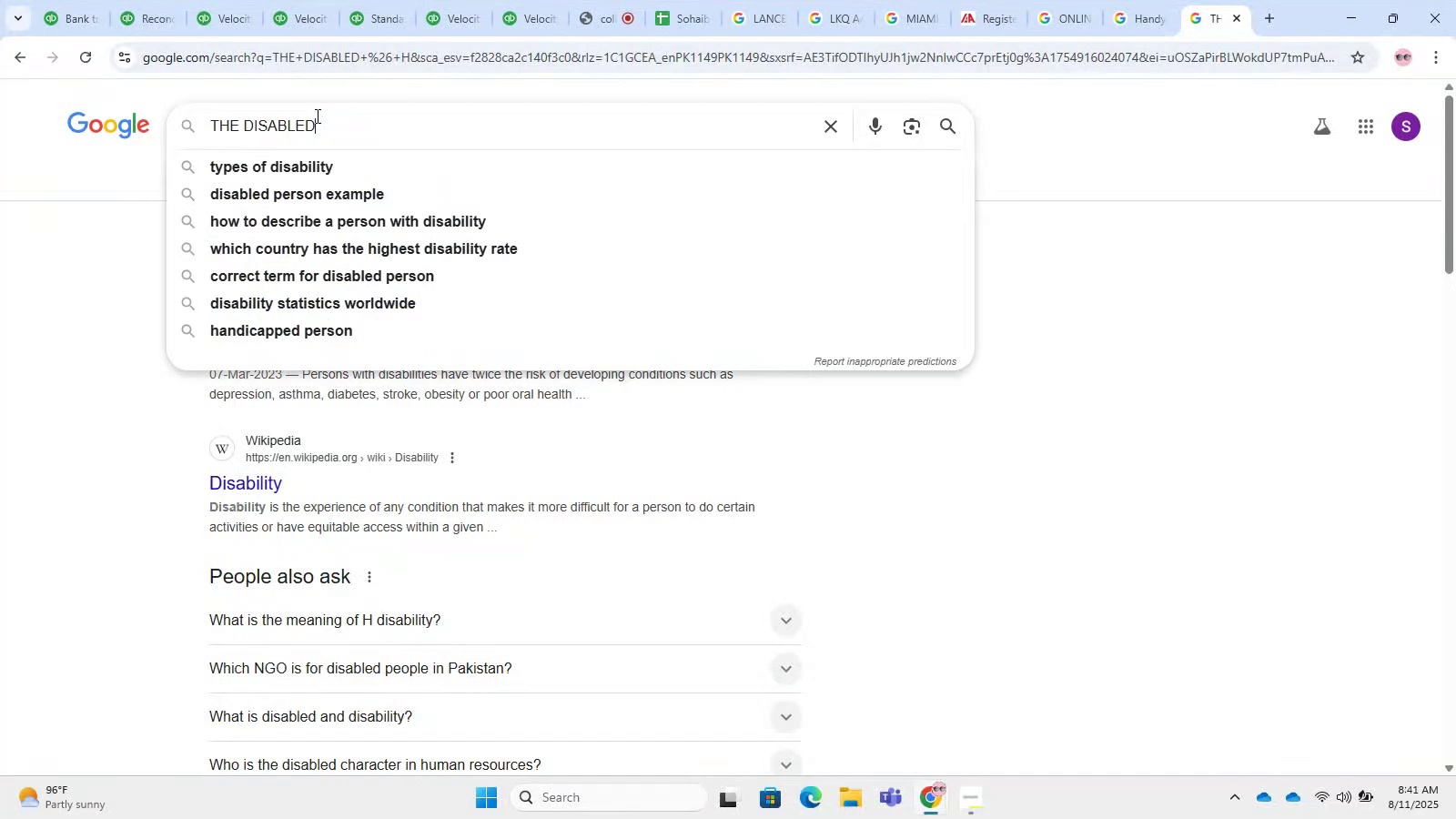 
key(Enter)
 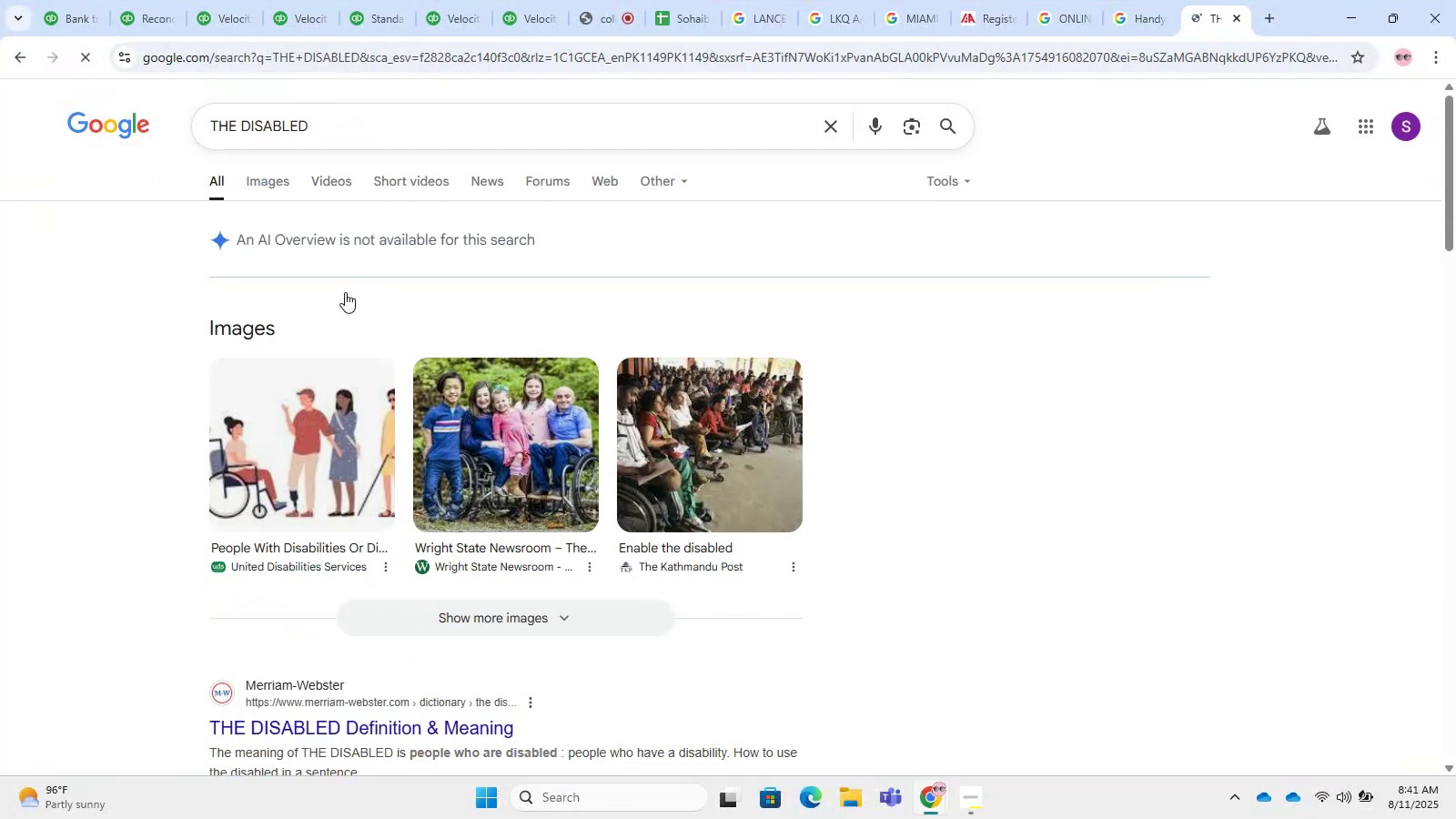 
double_click([257, 0])
 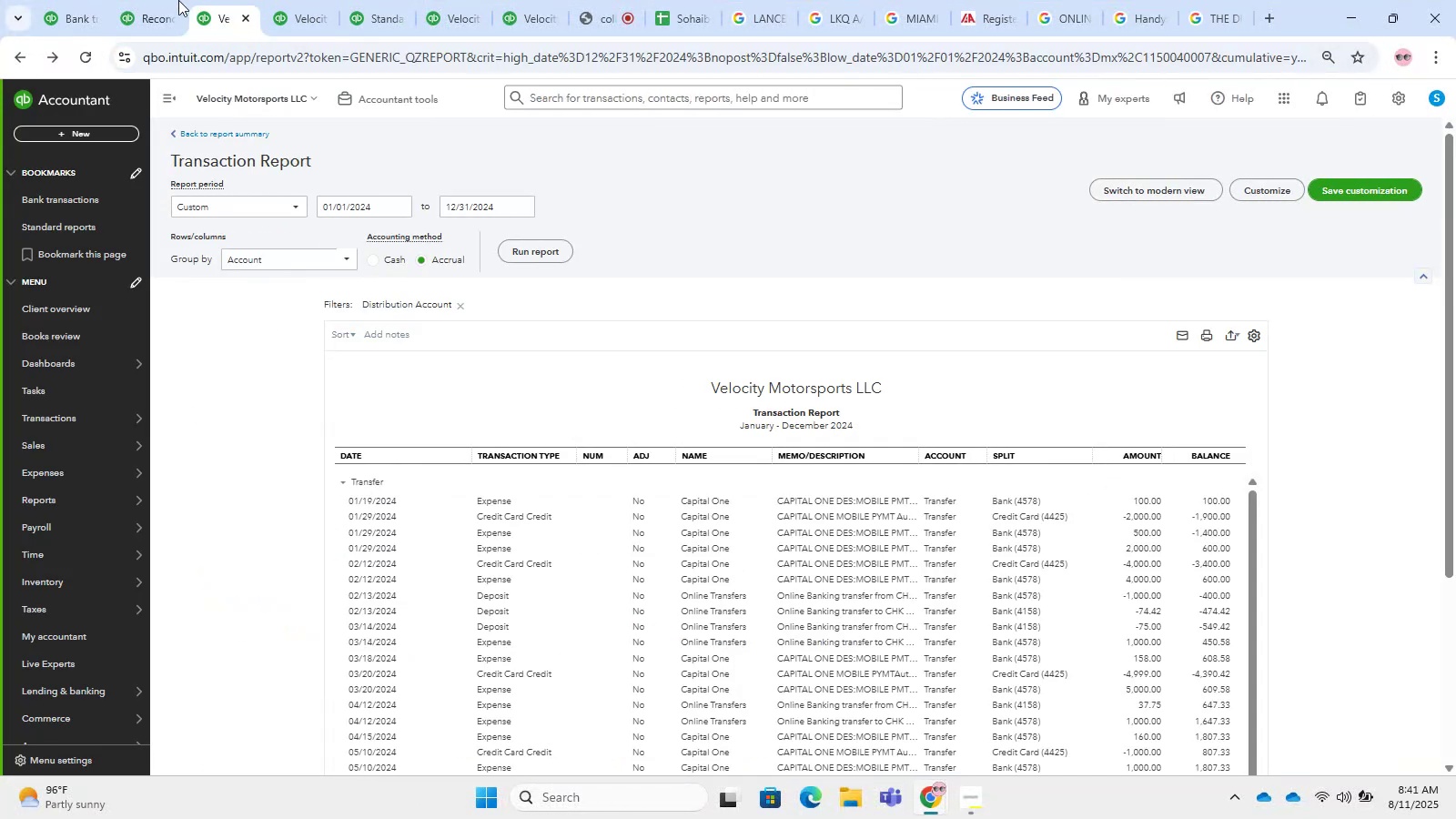 
left_click([163, 0])
 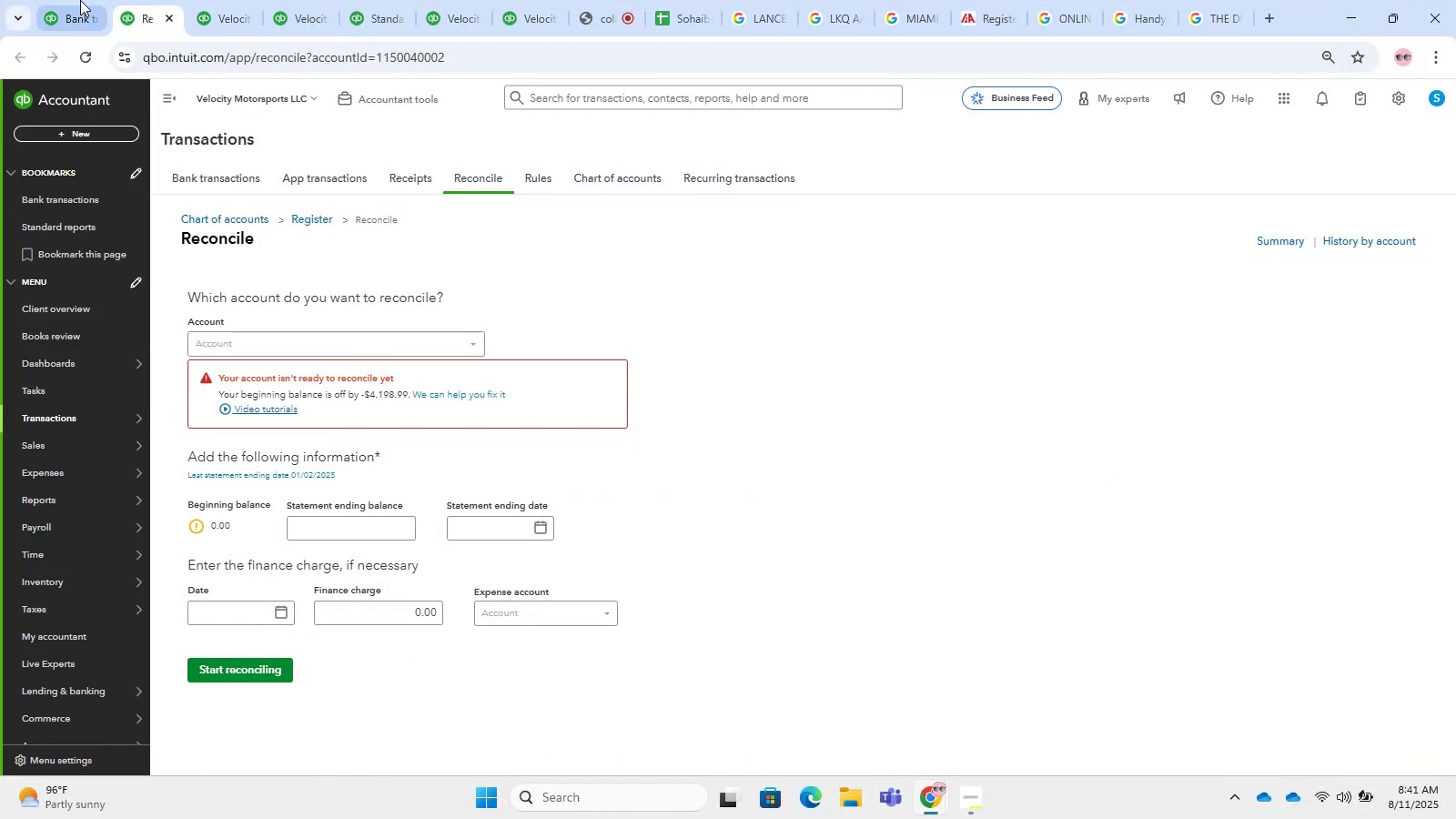 
left_click([80, 0])
 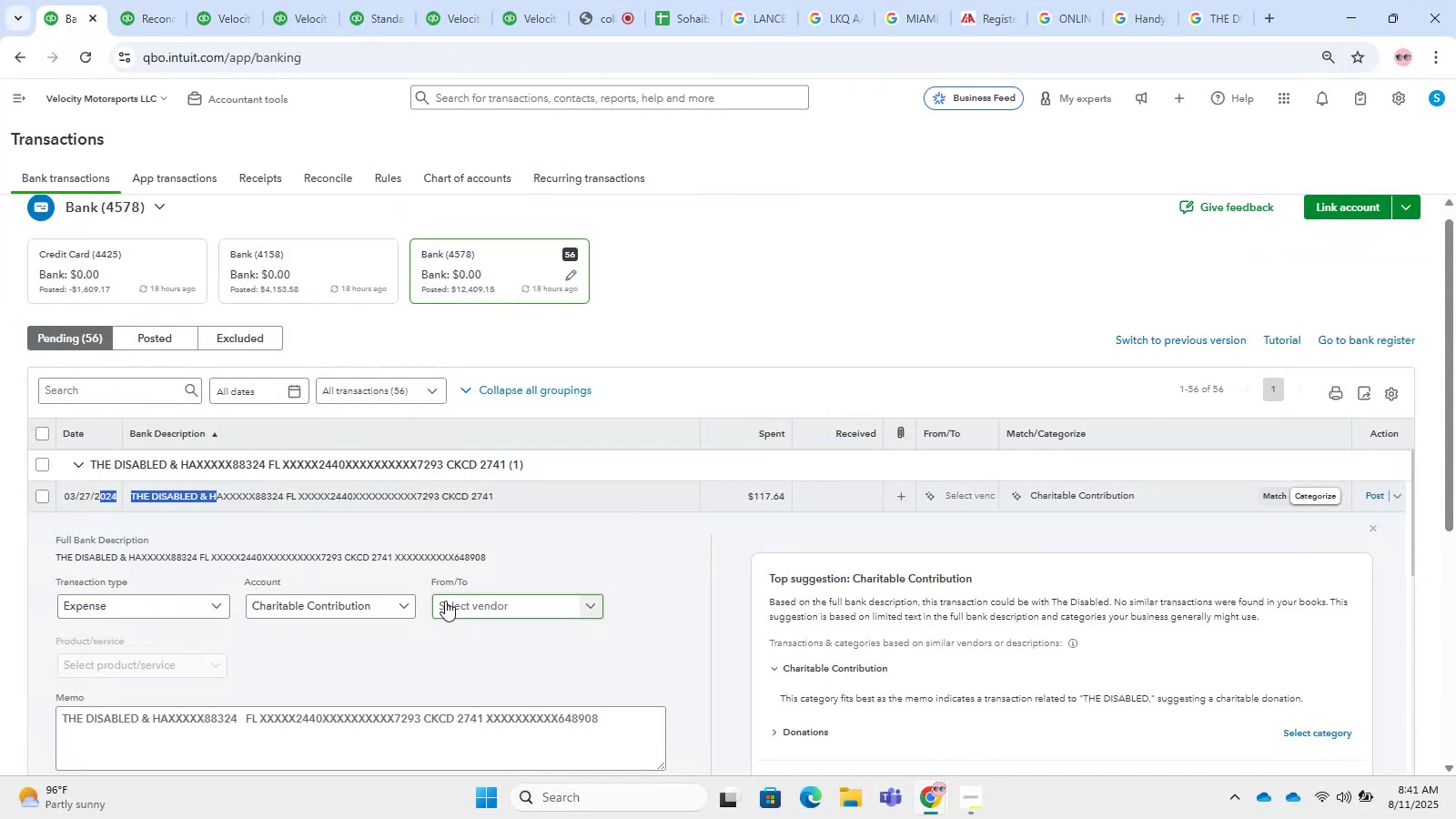 
left_click([459, 598])
 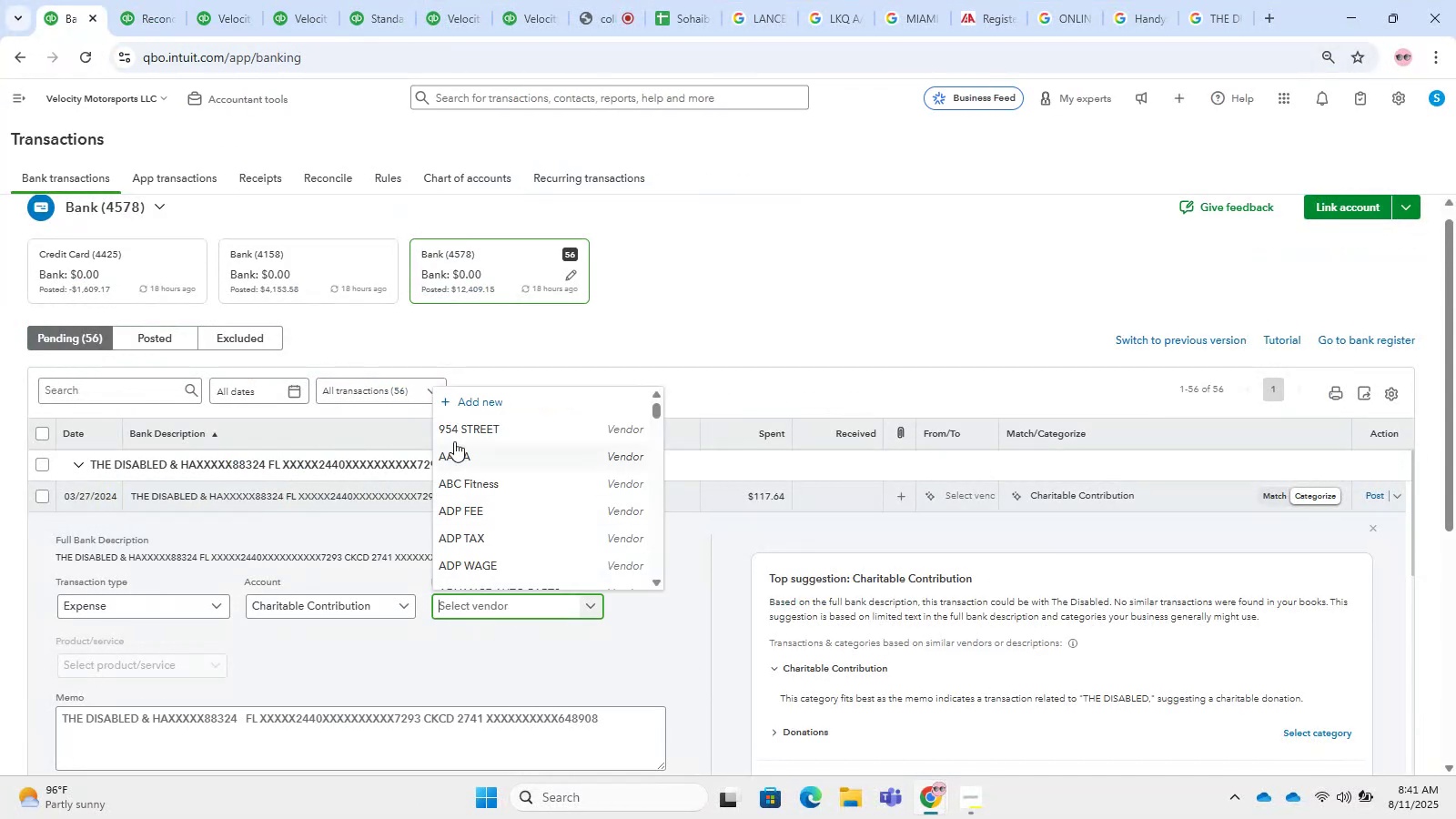 
left_click([466, 406])
 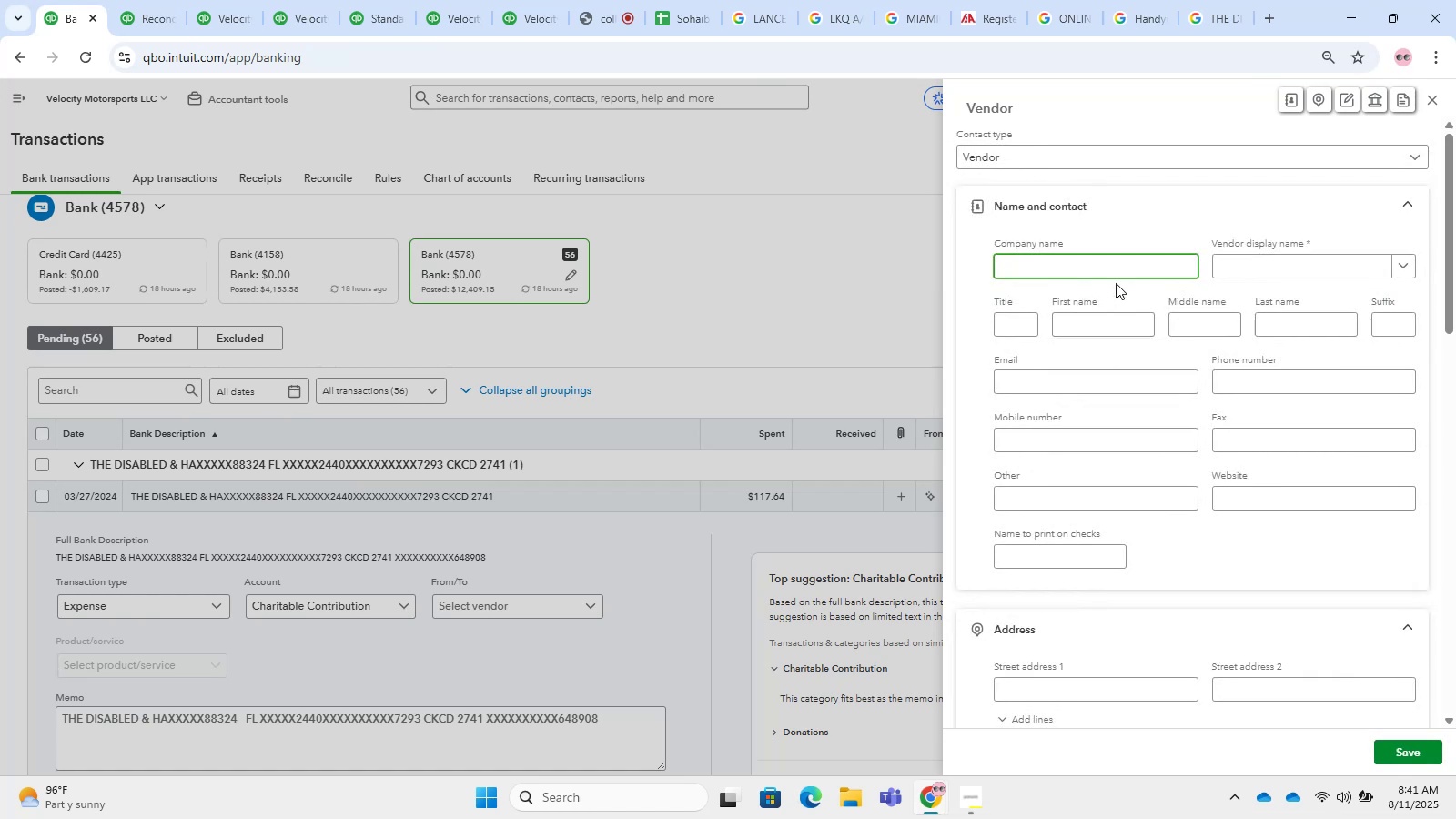 
type(The )
key(Backspace)
key(Backspace)
key(Backspace)
key(Backspace)
key(Backspace)
key(Backspace)
type(t)
key(Backspace)
type(The )
key(Backspace)
key(Backspace)
key(Backspace)
key(Backspace)
key(Backspace)
key(Backspace)
type(tHE dIS)
 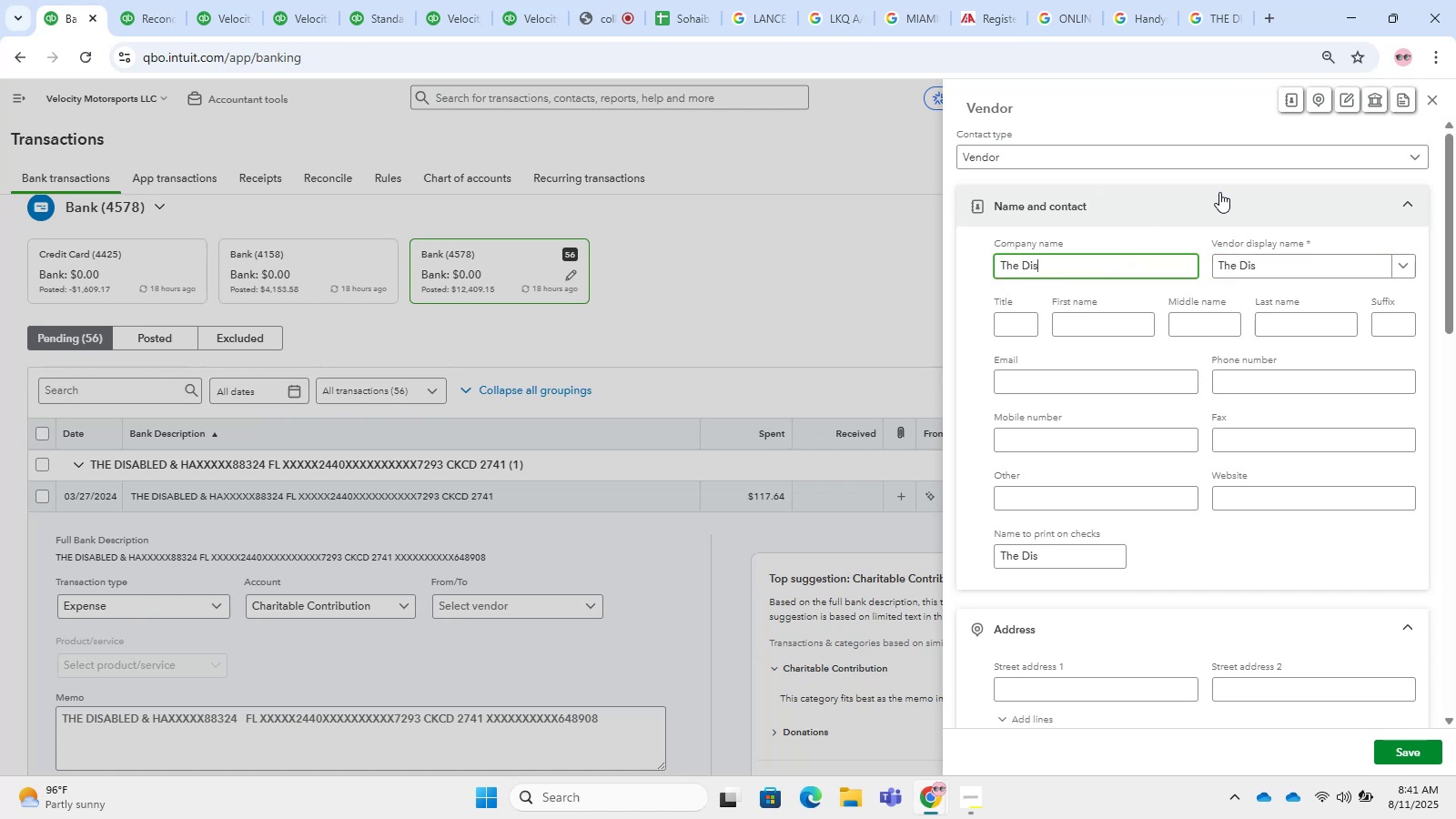 
left_click([1222, 0])
 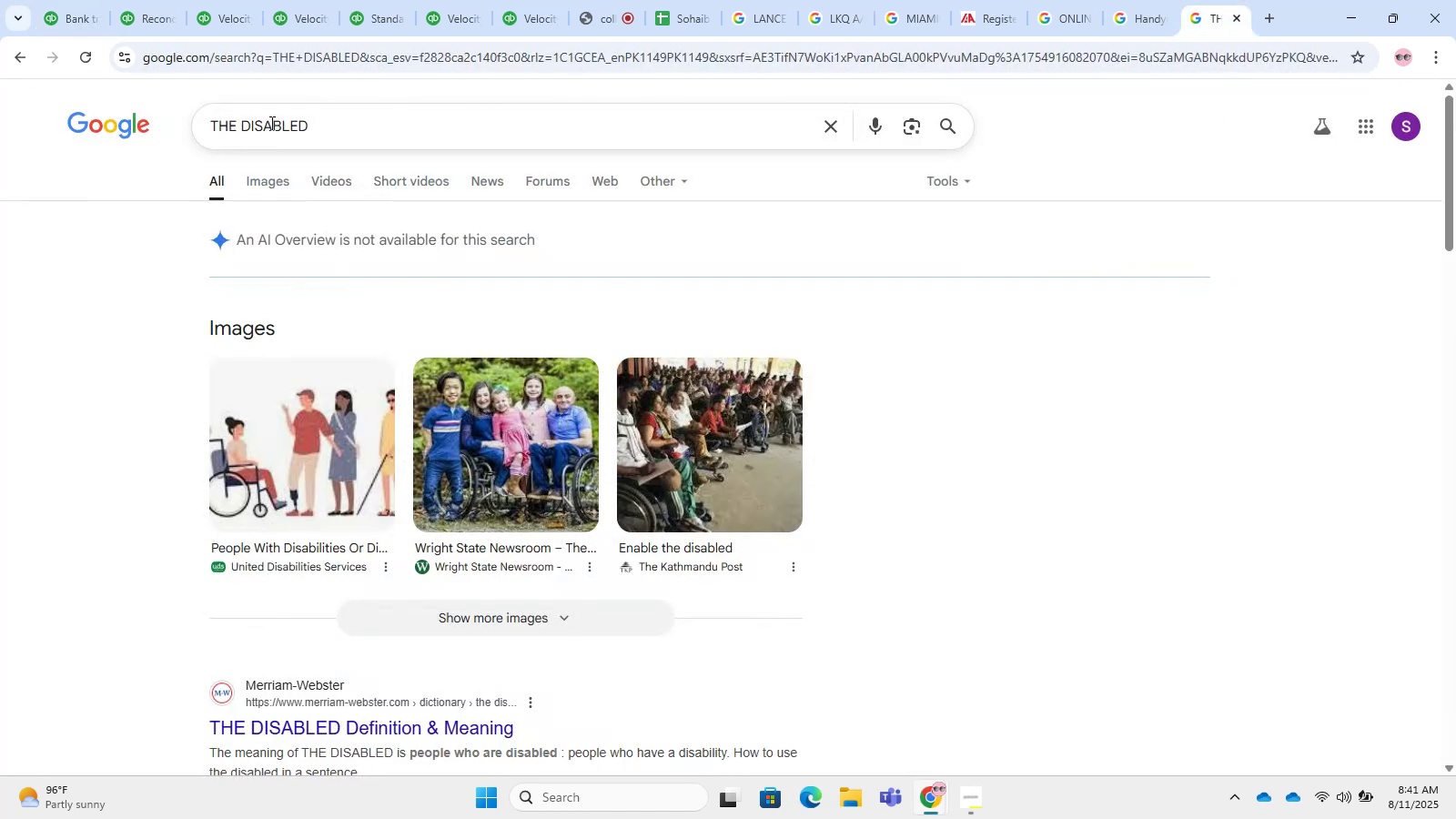 
left_click([327, 123])
 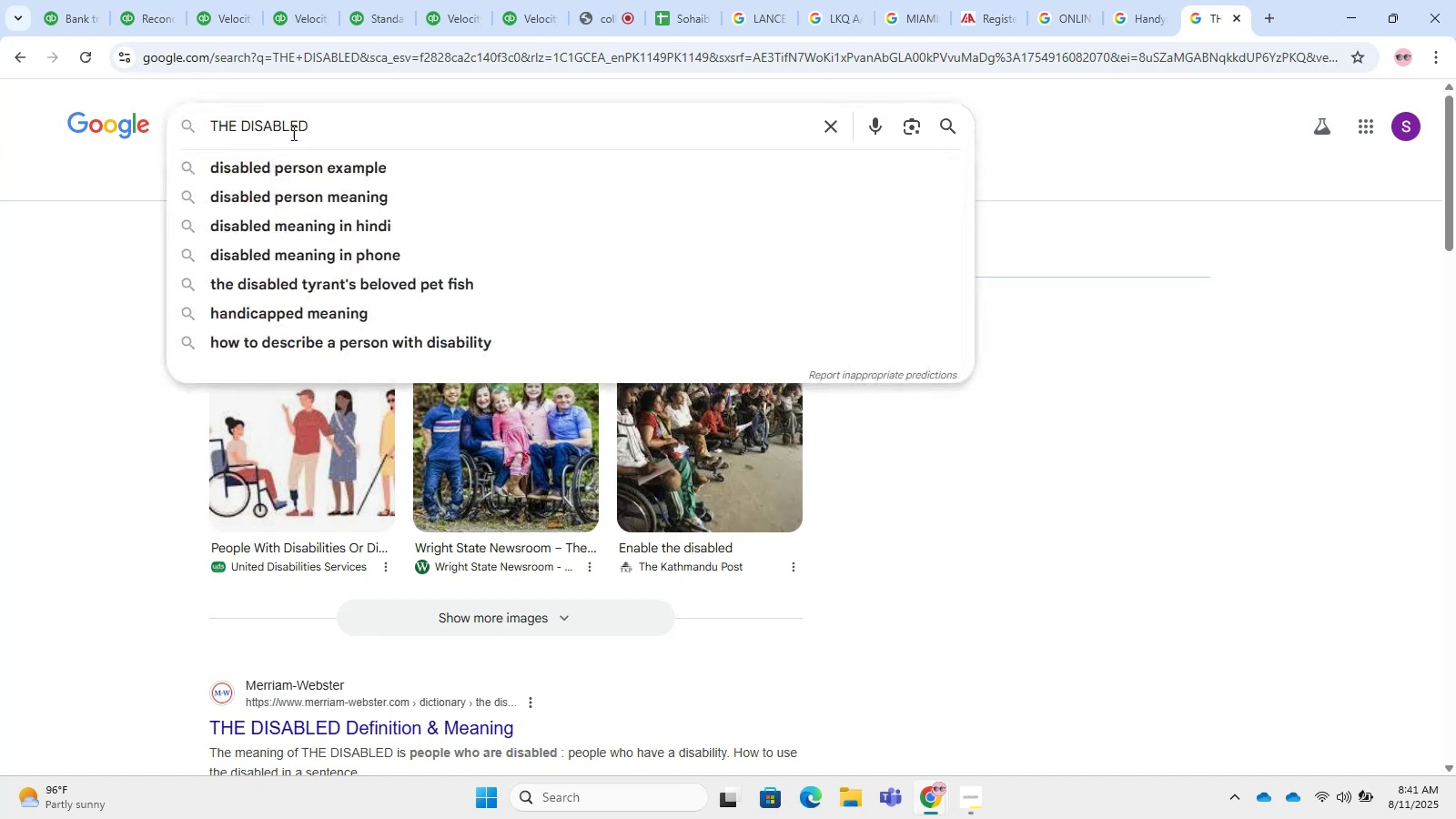 
left_click([255, 165])
 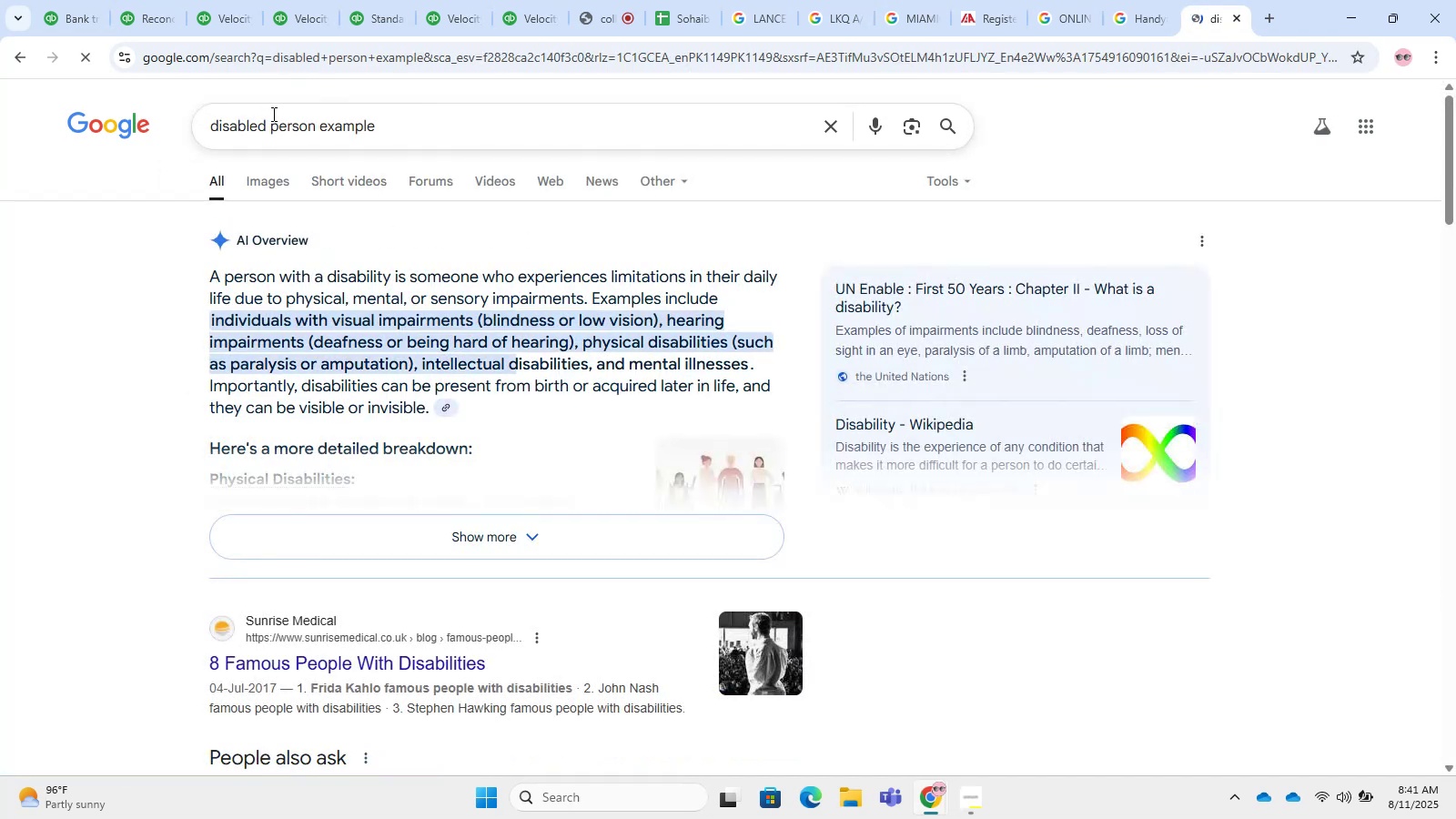 
left_click_drag(start_coordinate=[267, 116], to_coordinate=[219, 114])
 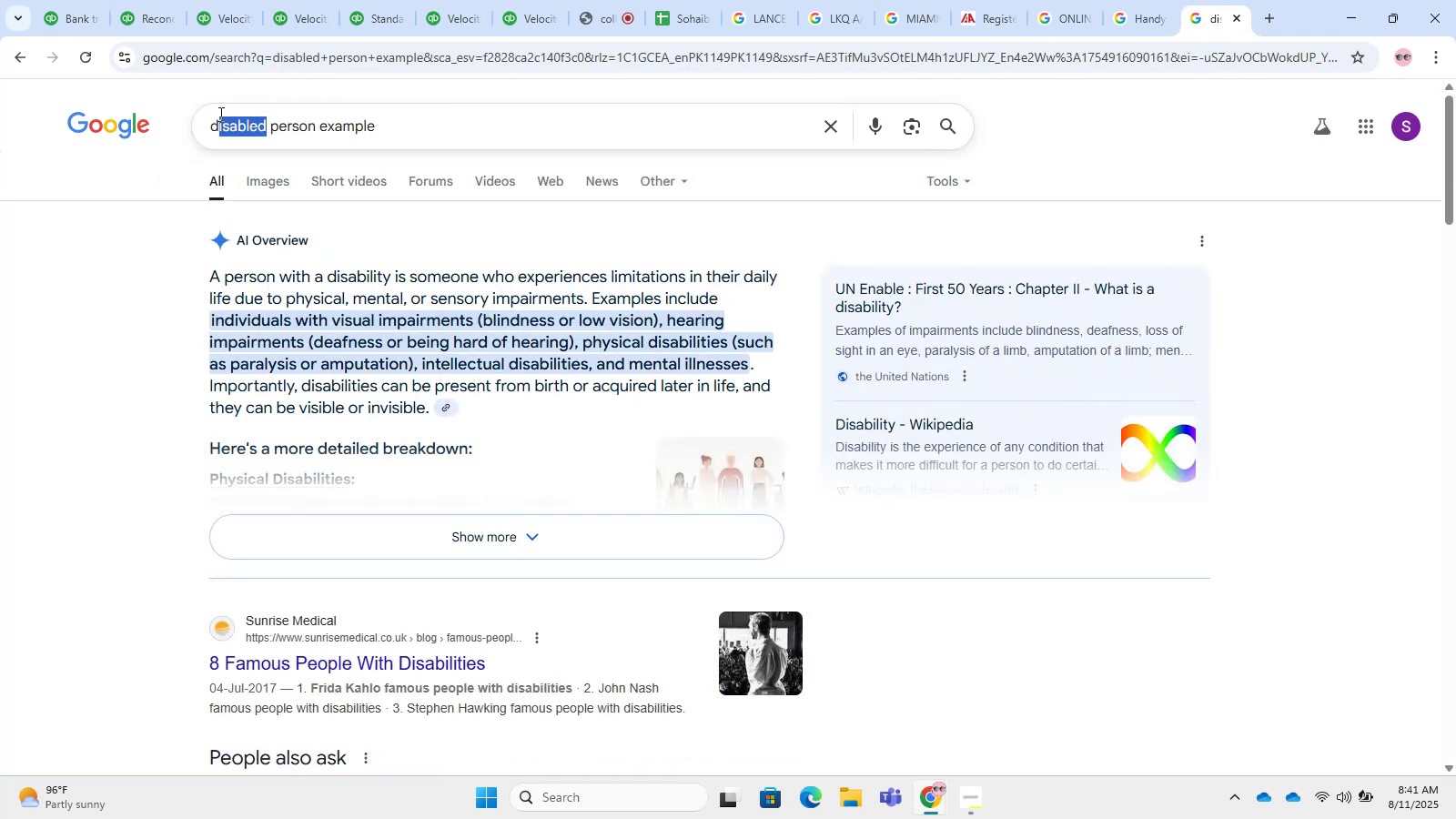 
hold_key(key=ControlLeft, duration=1.52)
 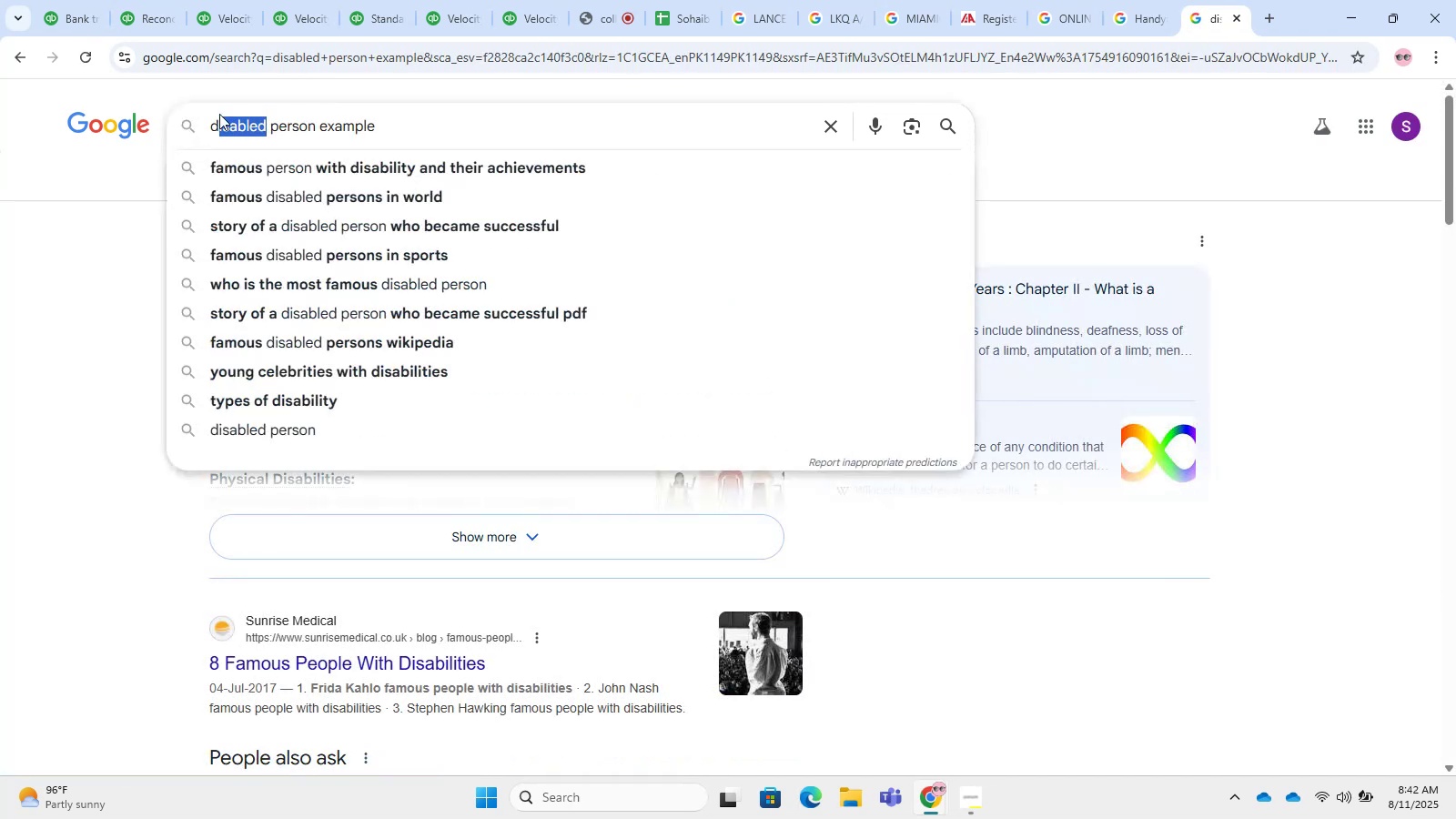 
hold_key(key=ControlLeft, duration=1.52)
 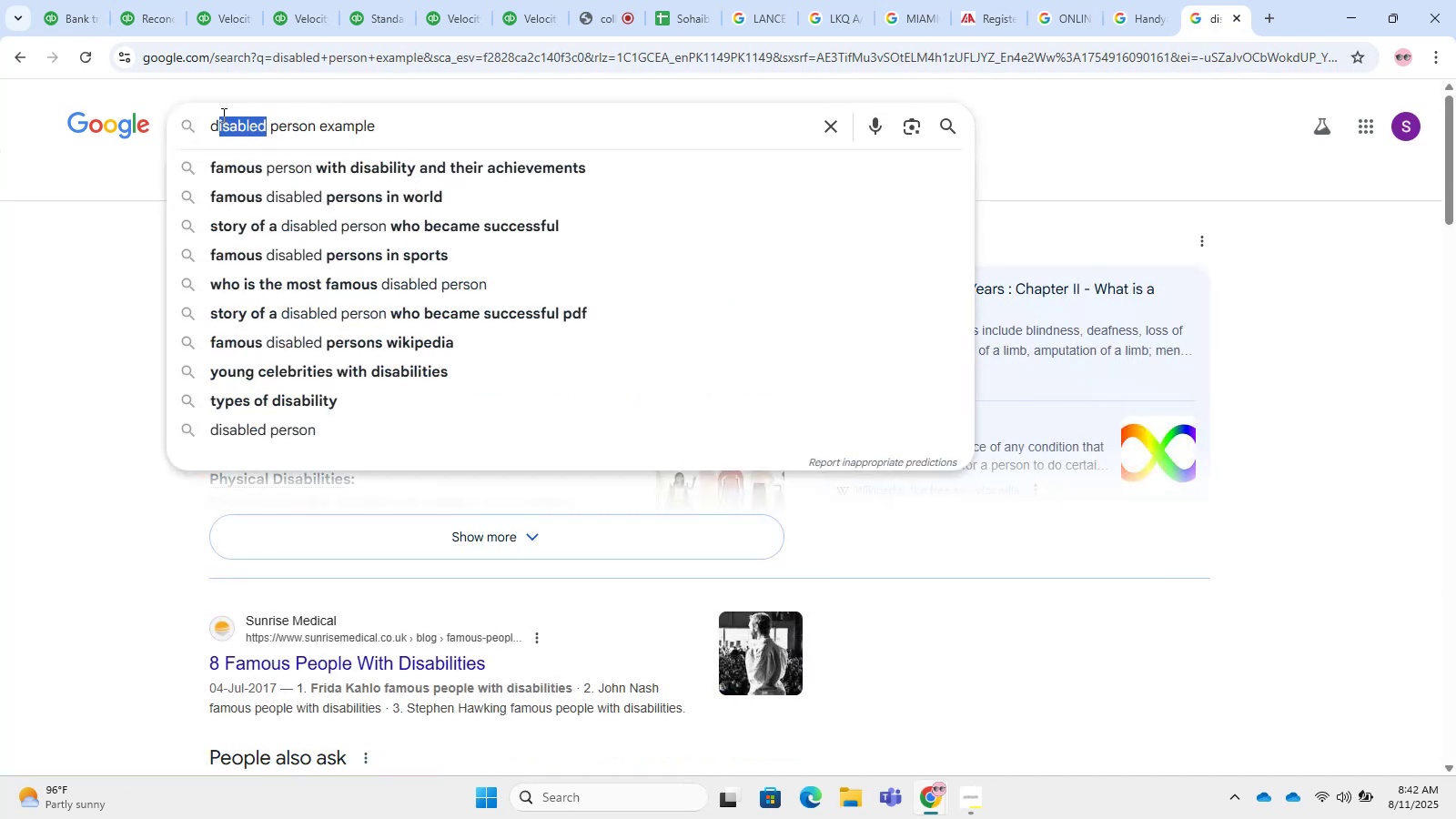 
key(Control+C)
 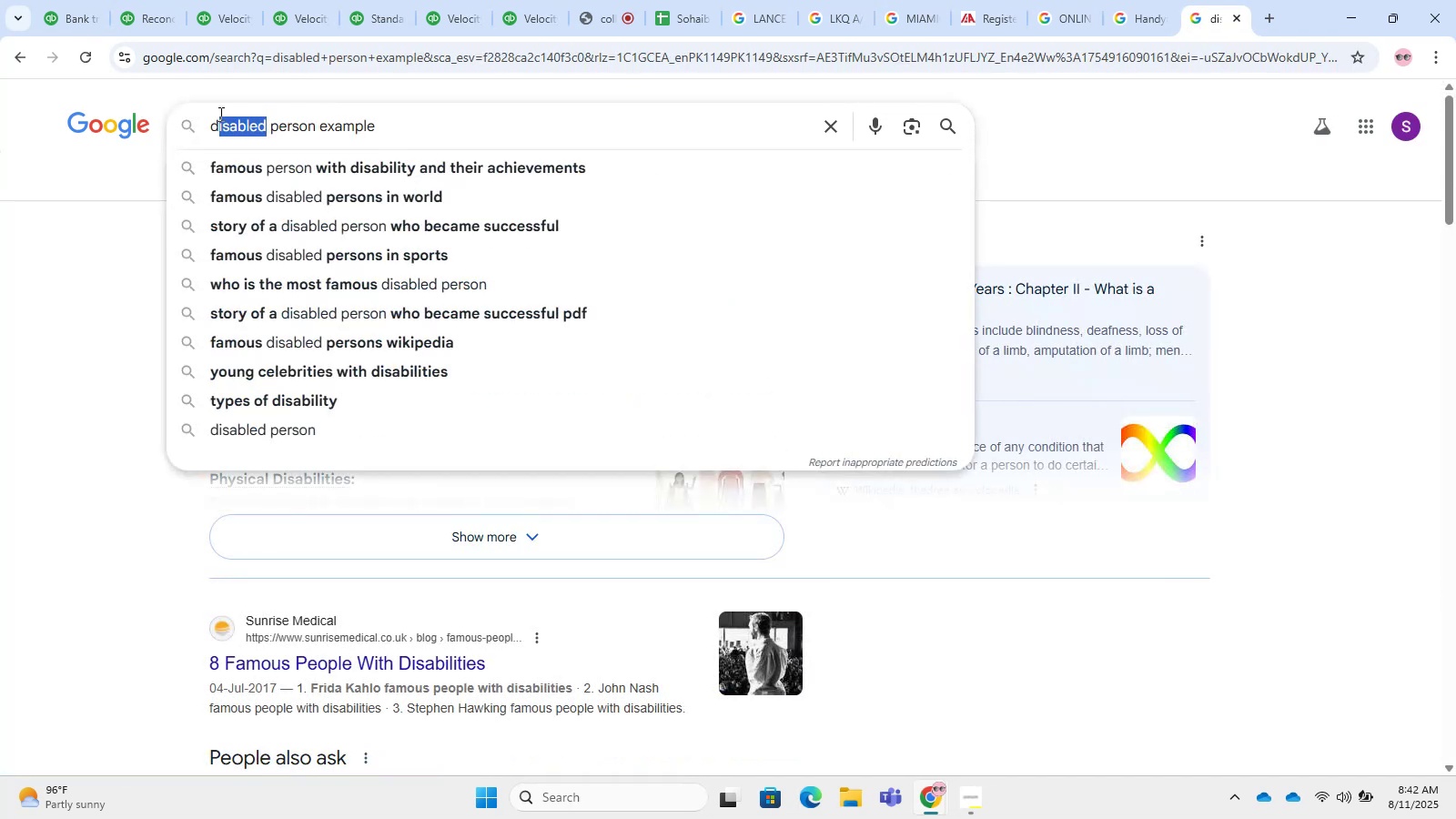 
key(Control+C)
 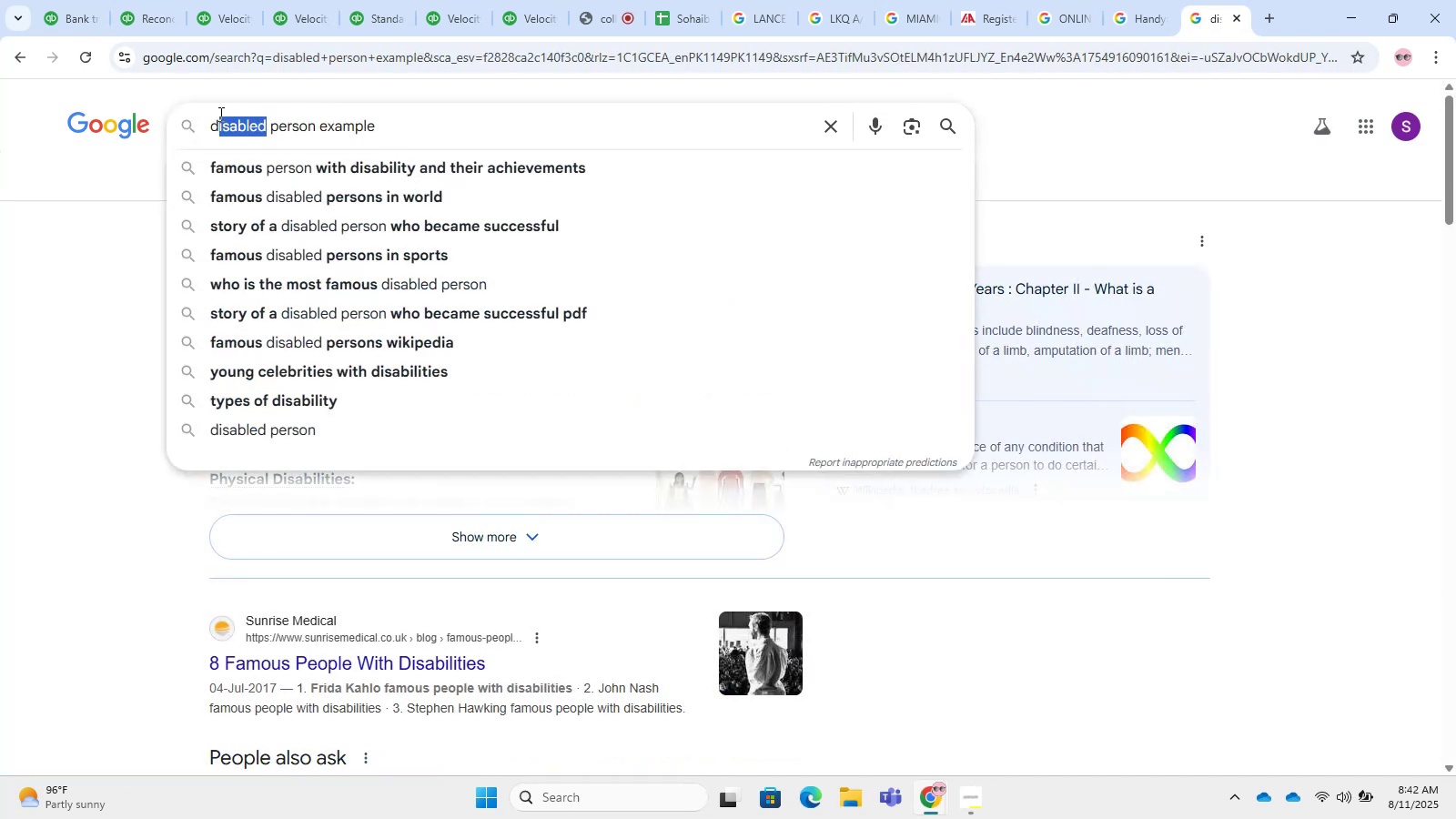 
key(Control+C)
 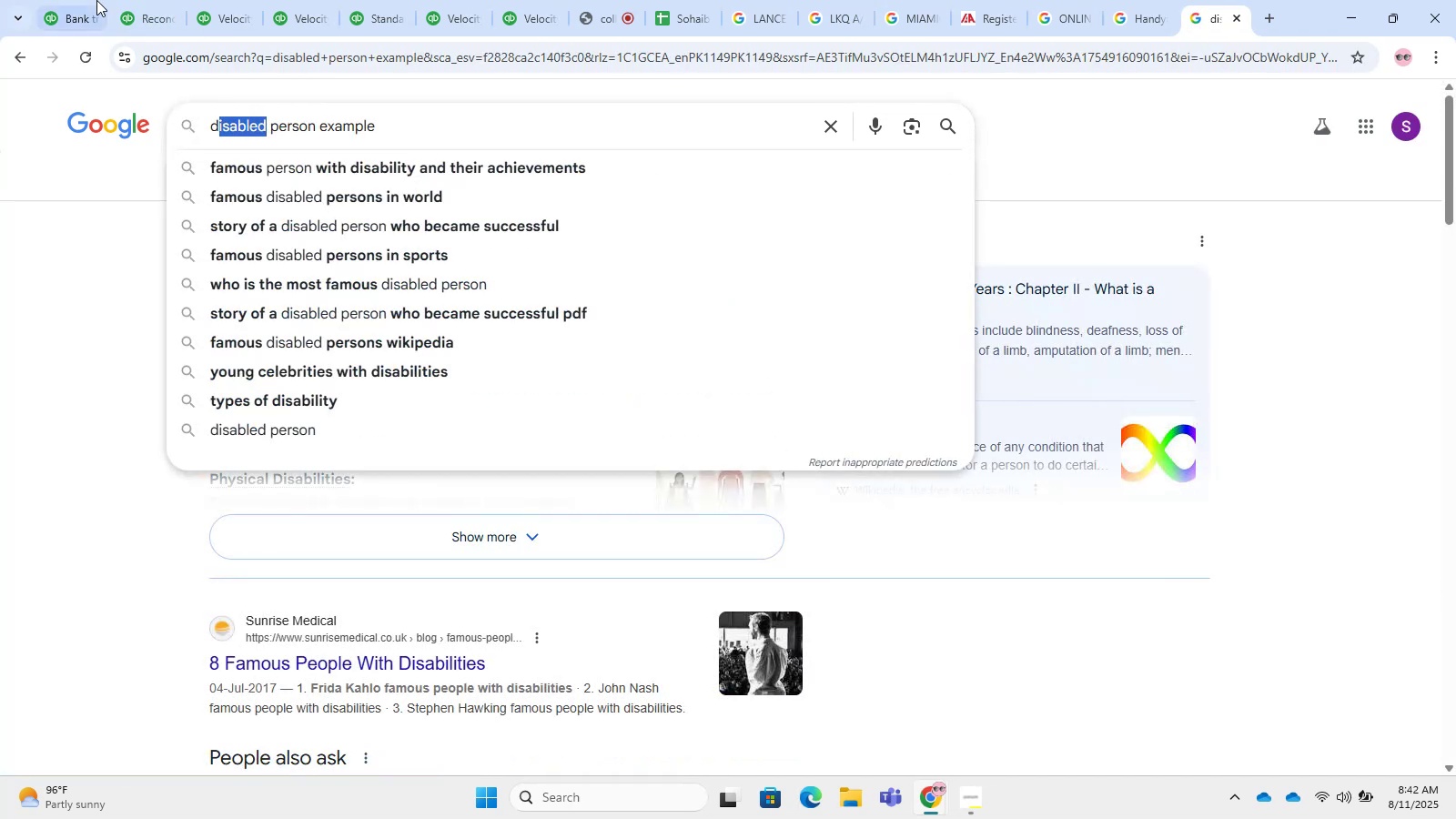 
left_click([108, 0])
 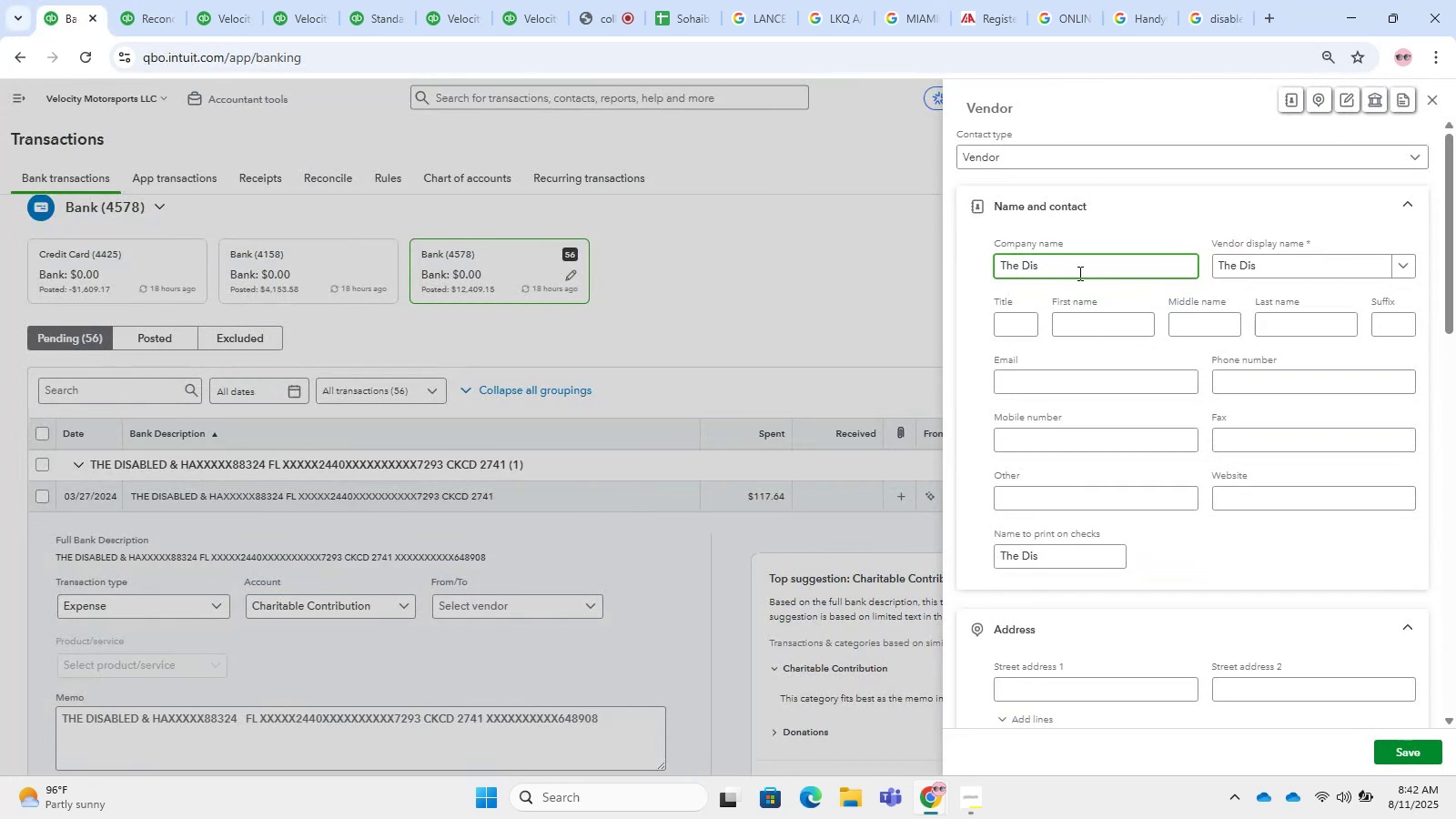 
left_click([1078, 273])
 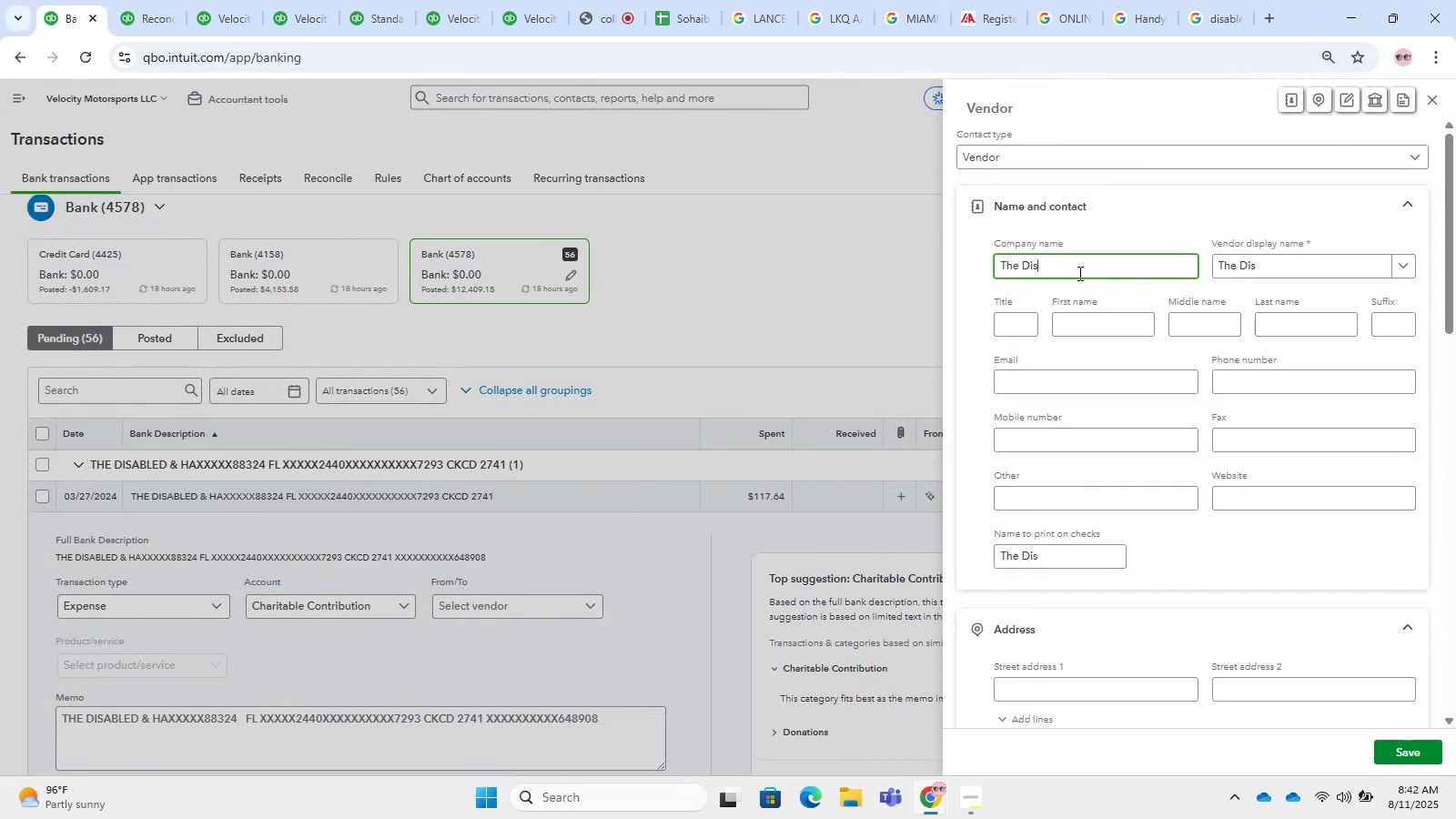 
key(Control+ControlLeft)
 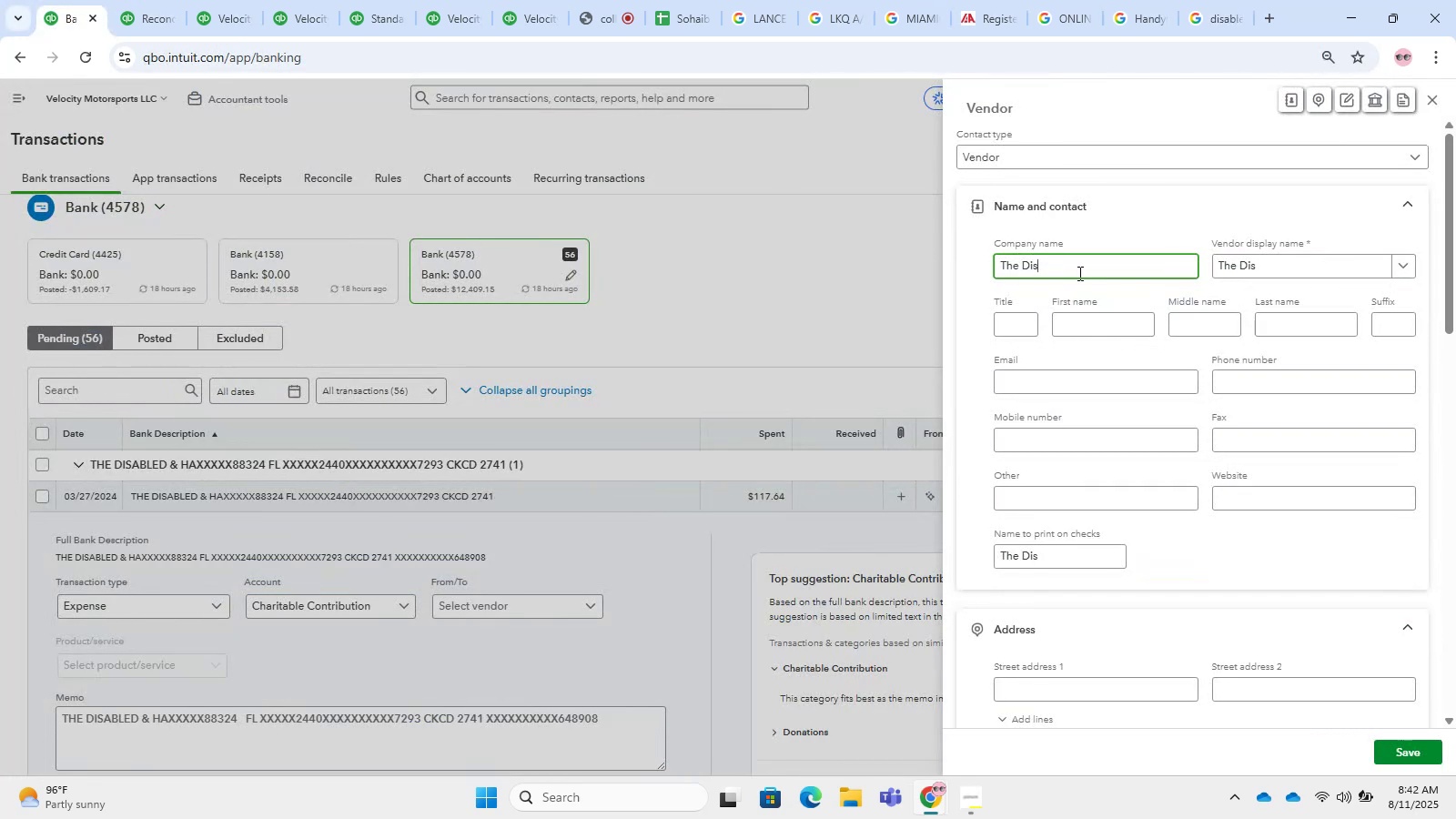 
key(Control+V)
 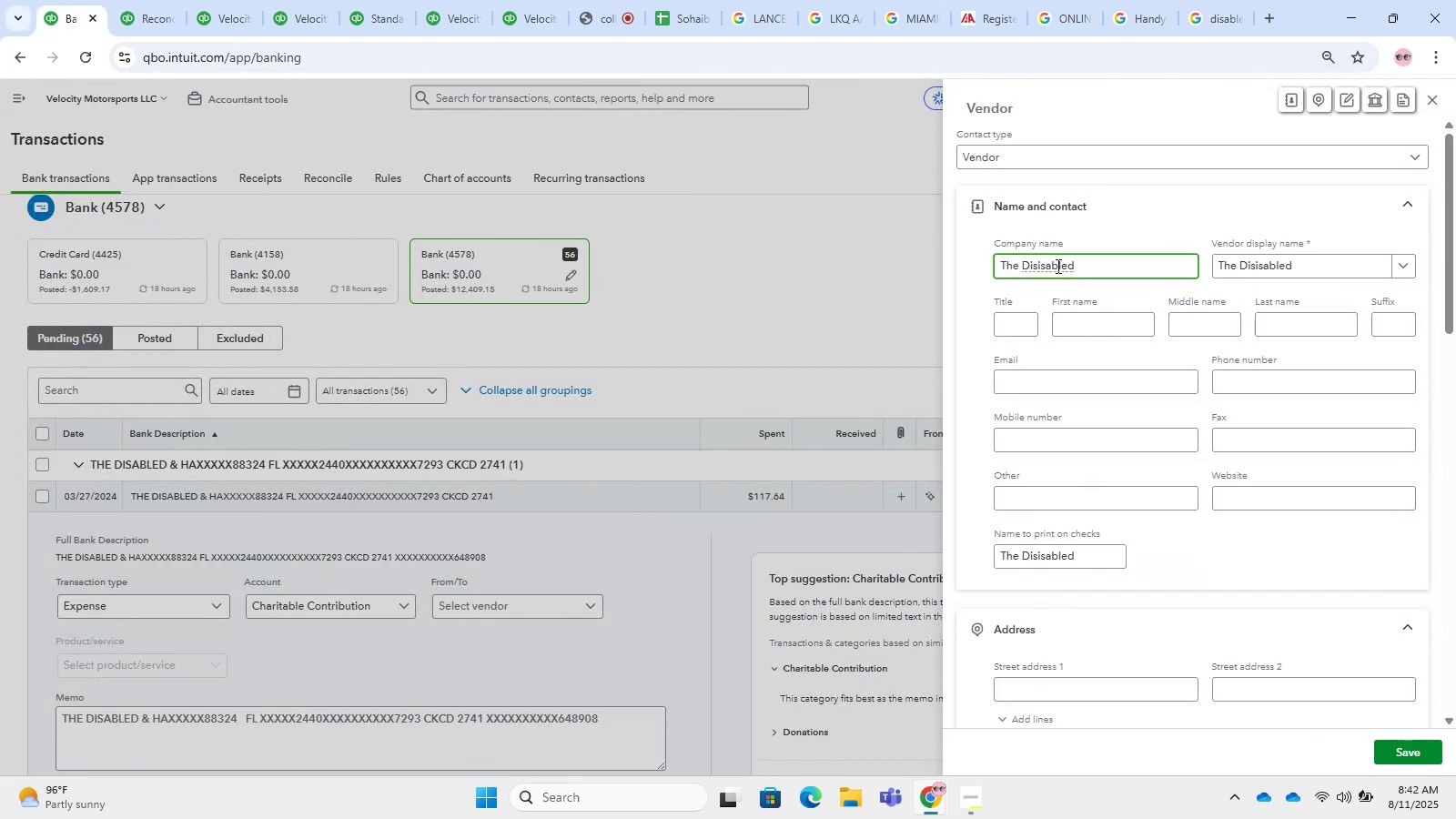 
left_click([1034, 268])
 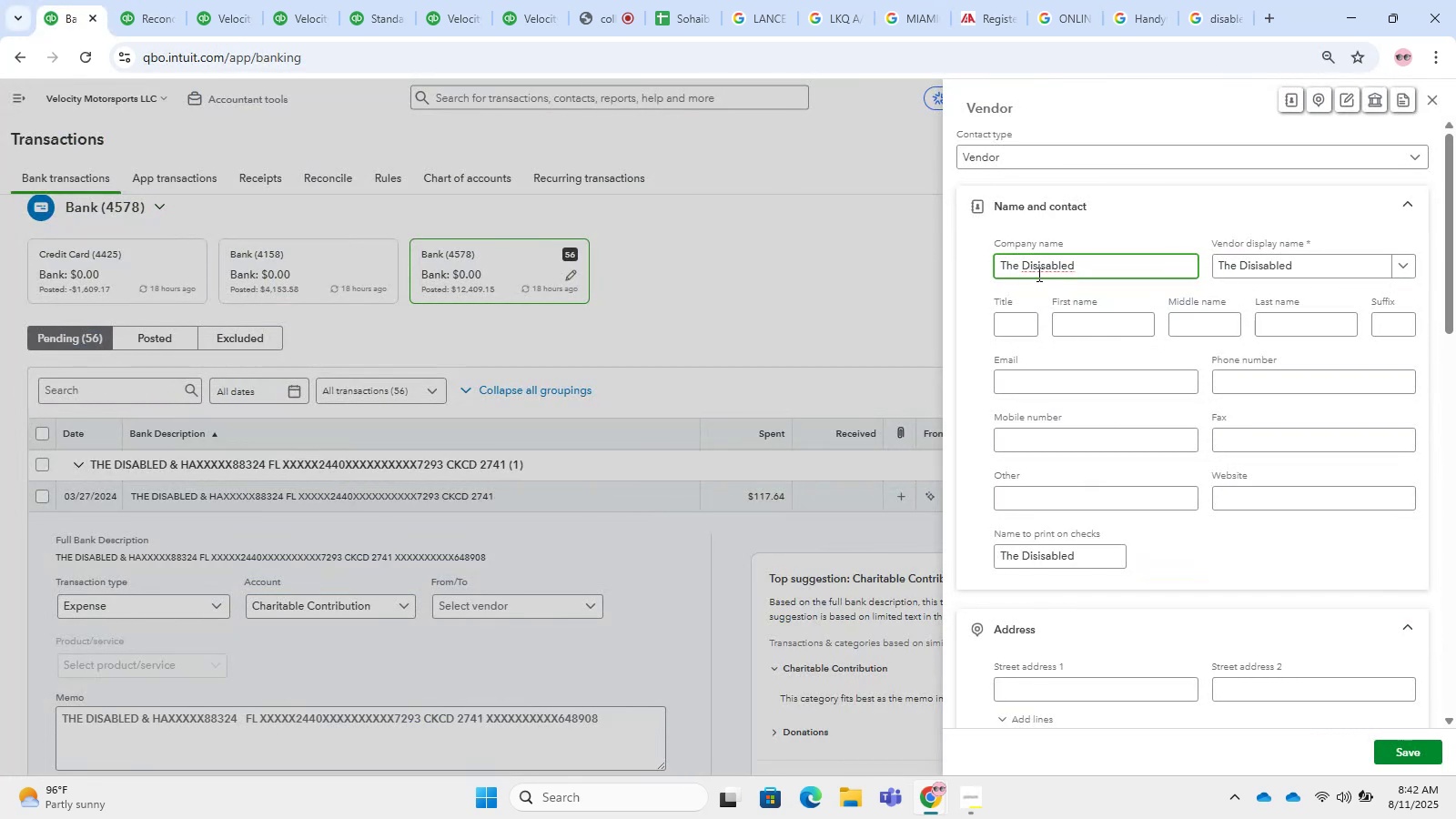 
left_click([1037, 274])
 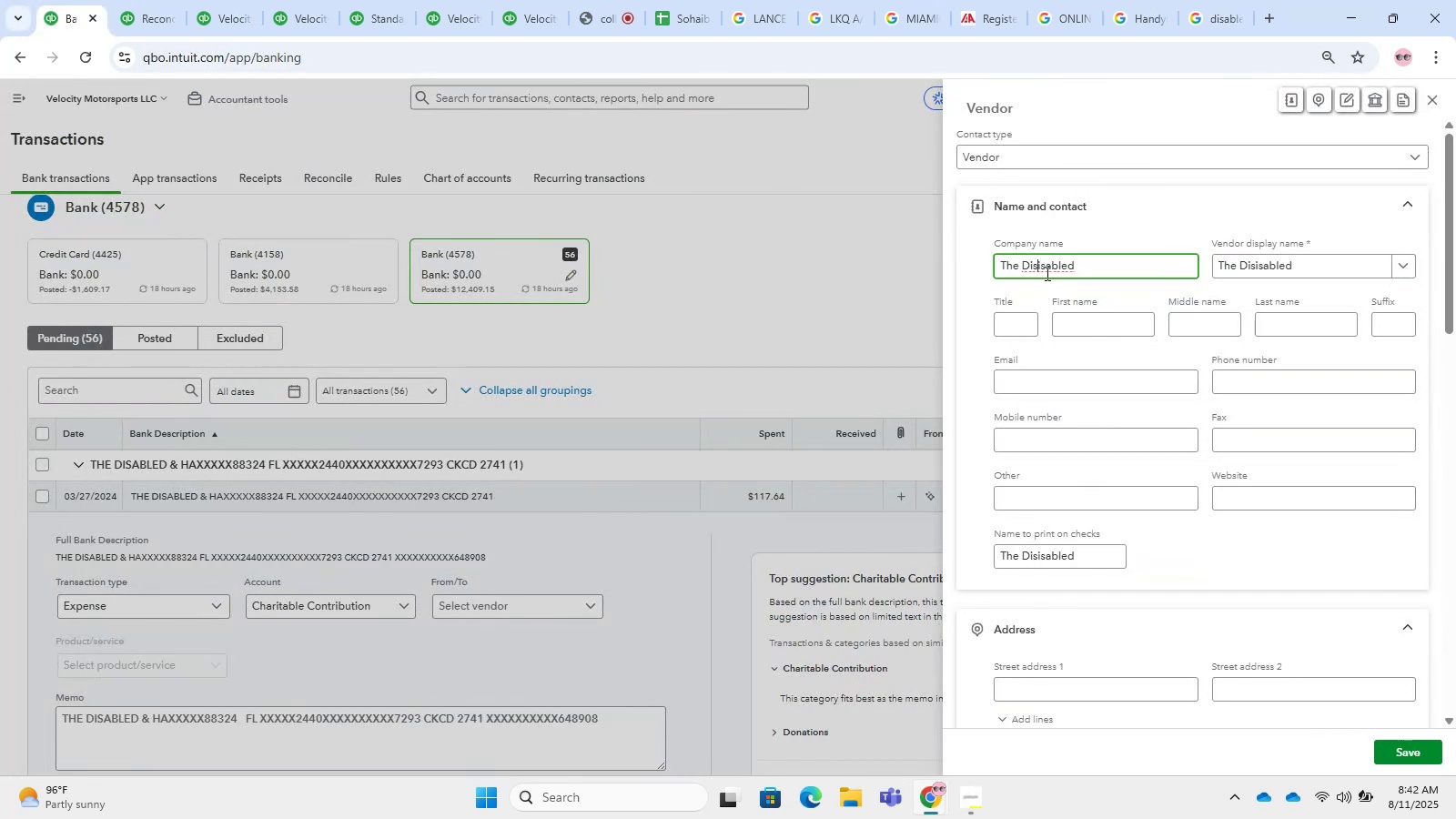 
left_click([1046, 270])
 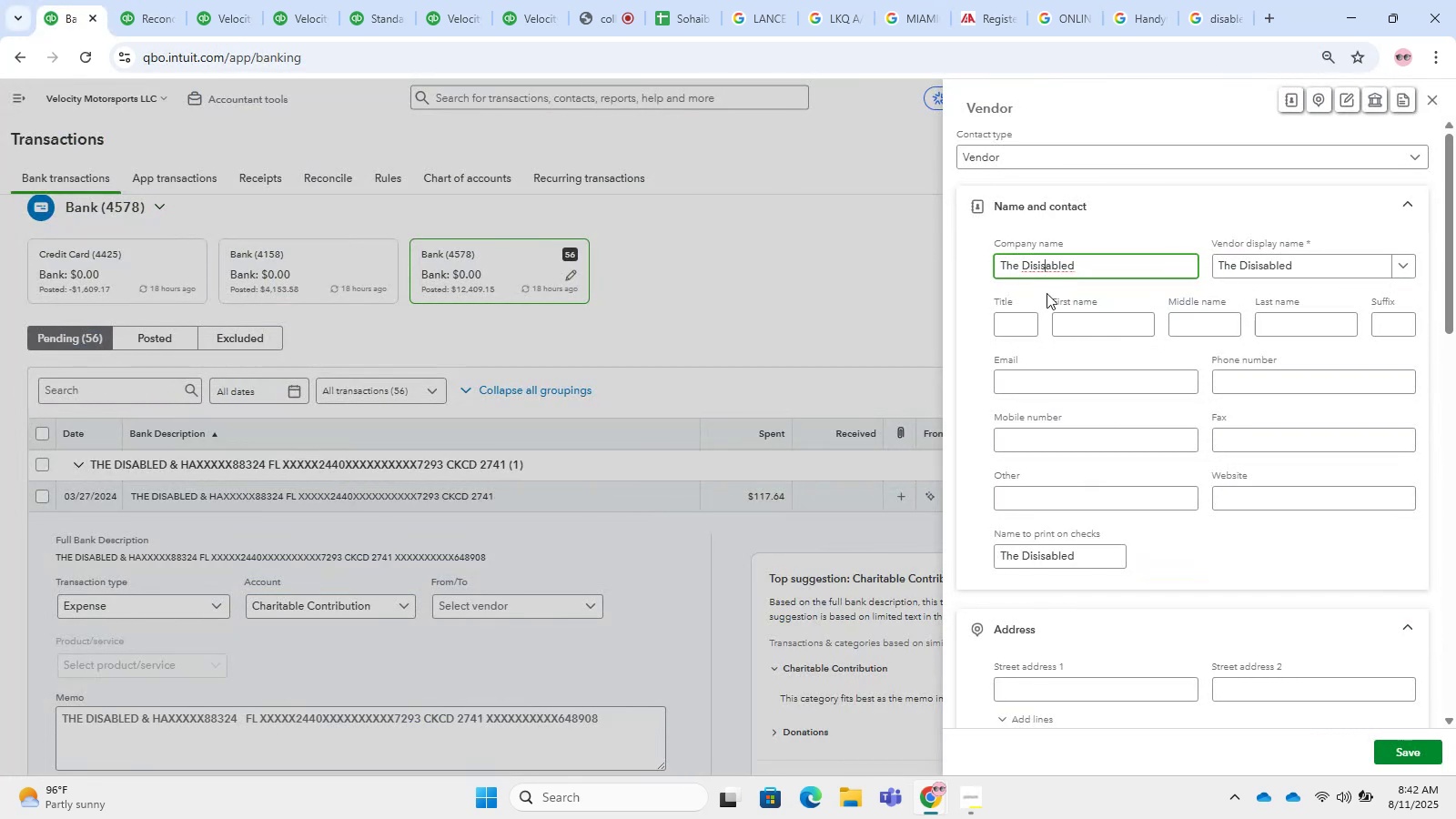 
key(Backspace)
 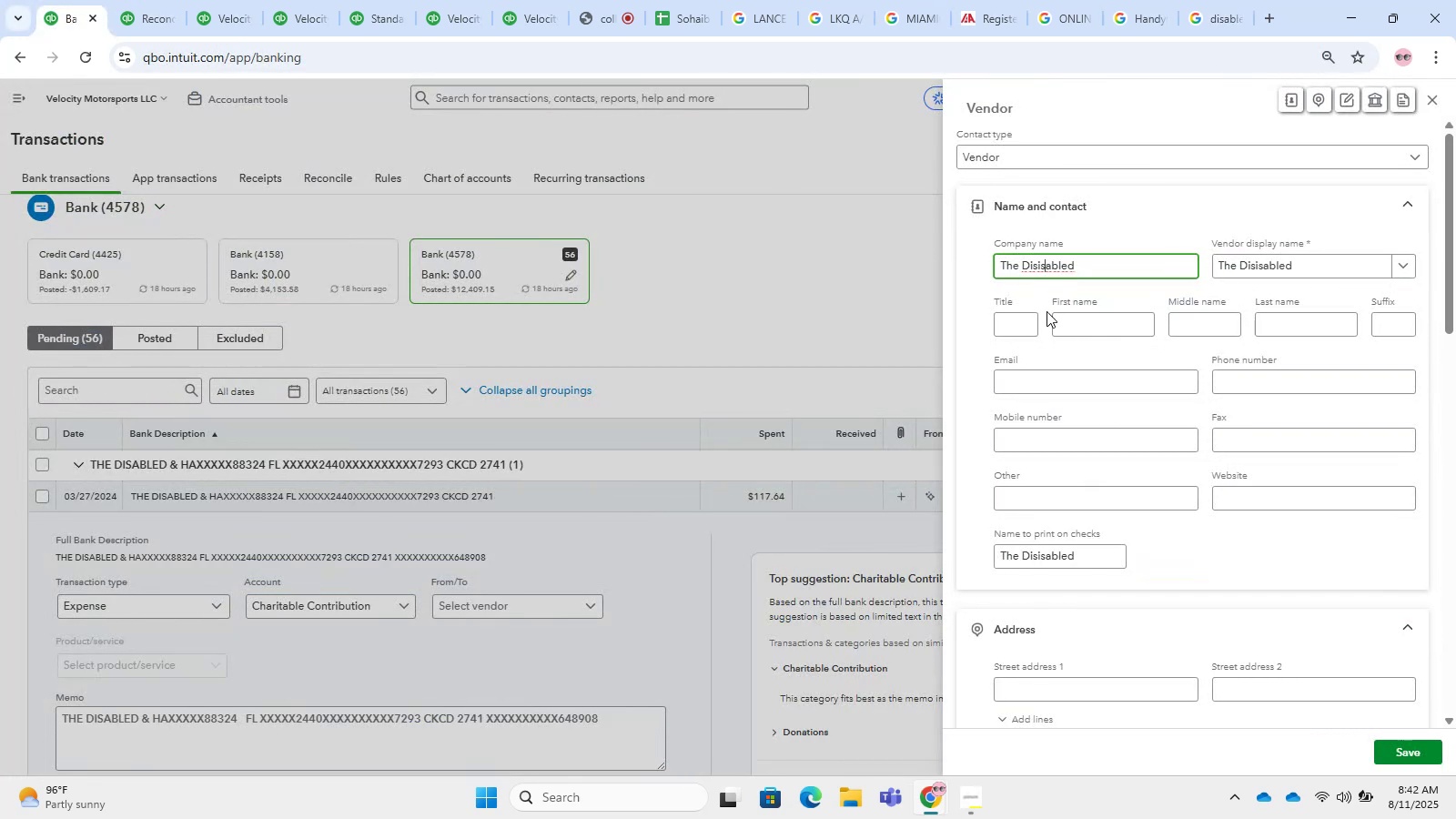 
key(Backspace)
 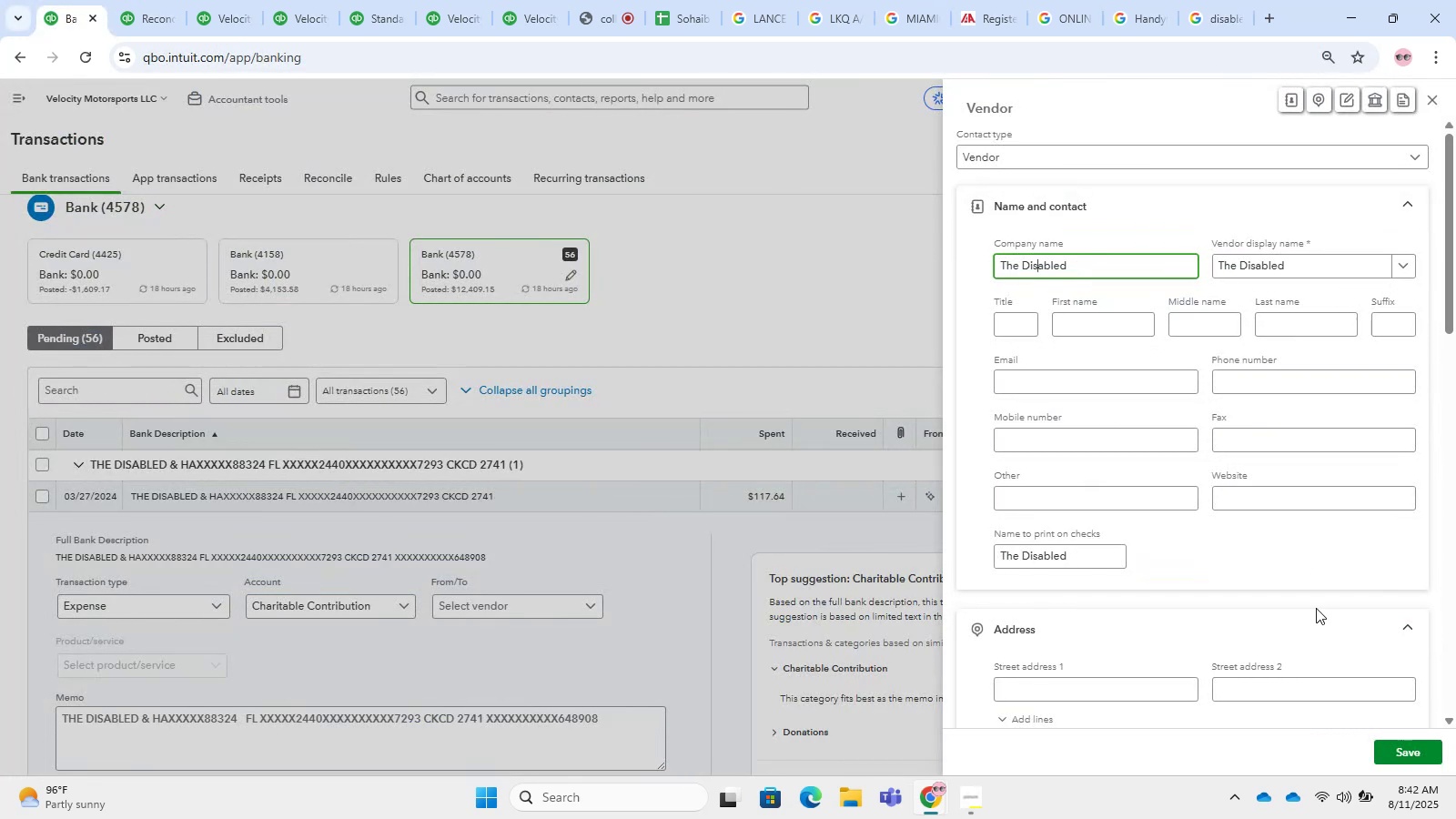 
left_click([1418, 757])
 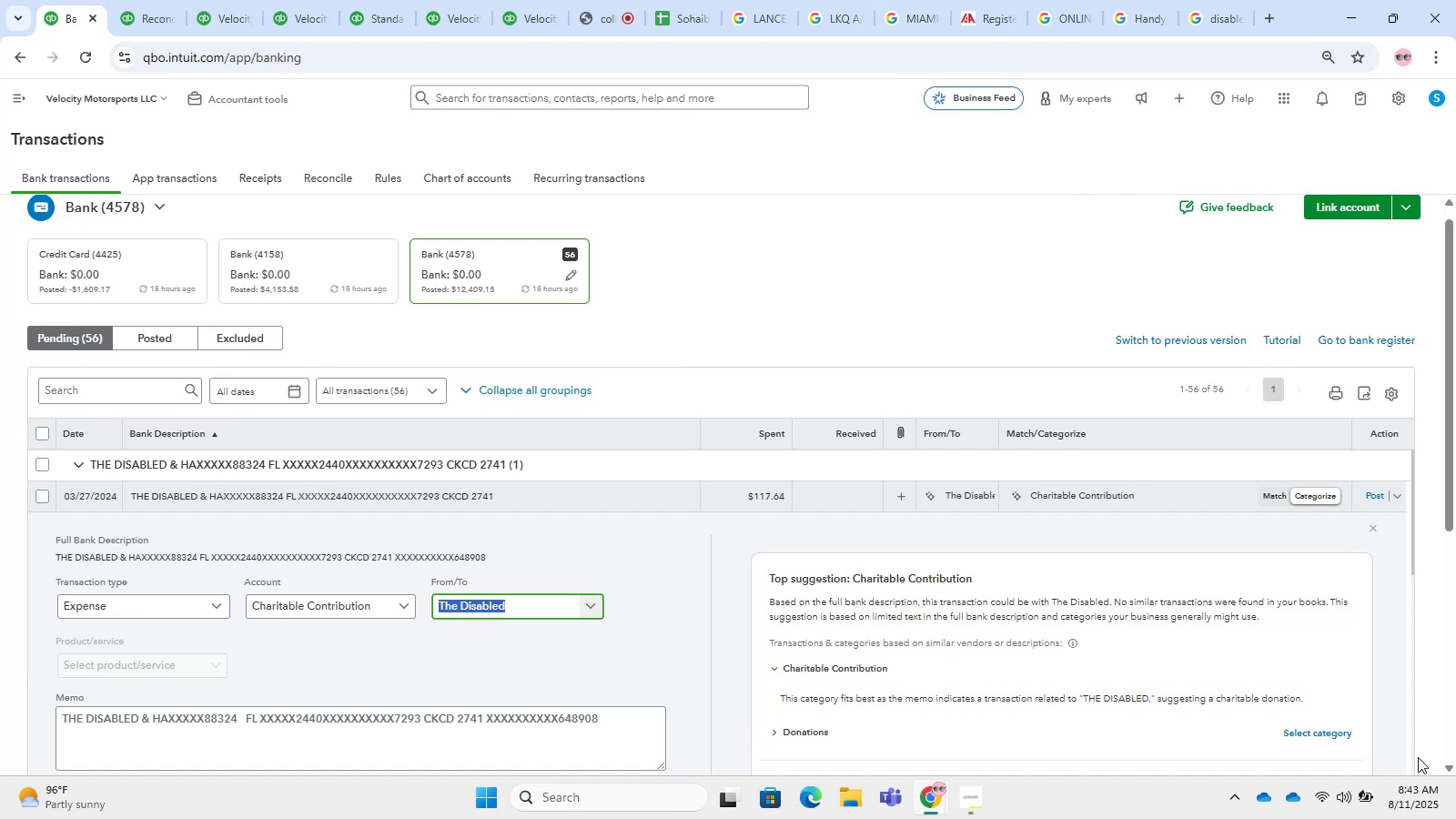 